 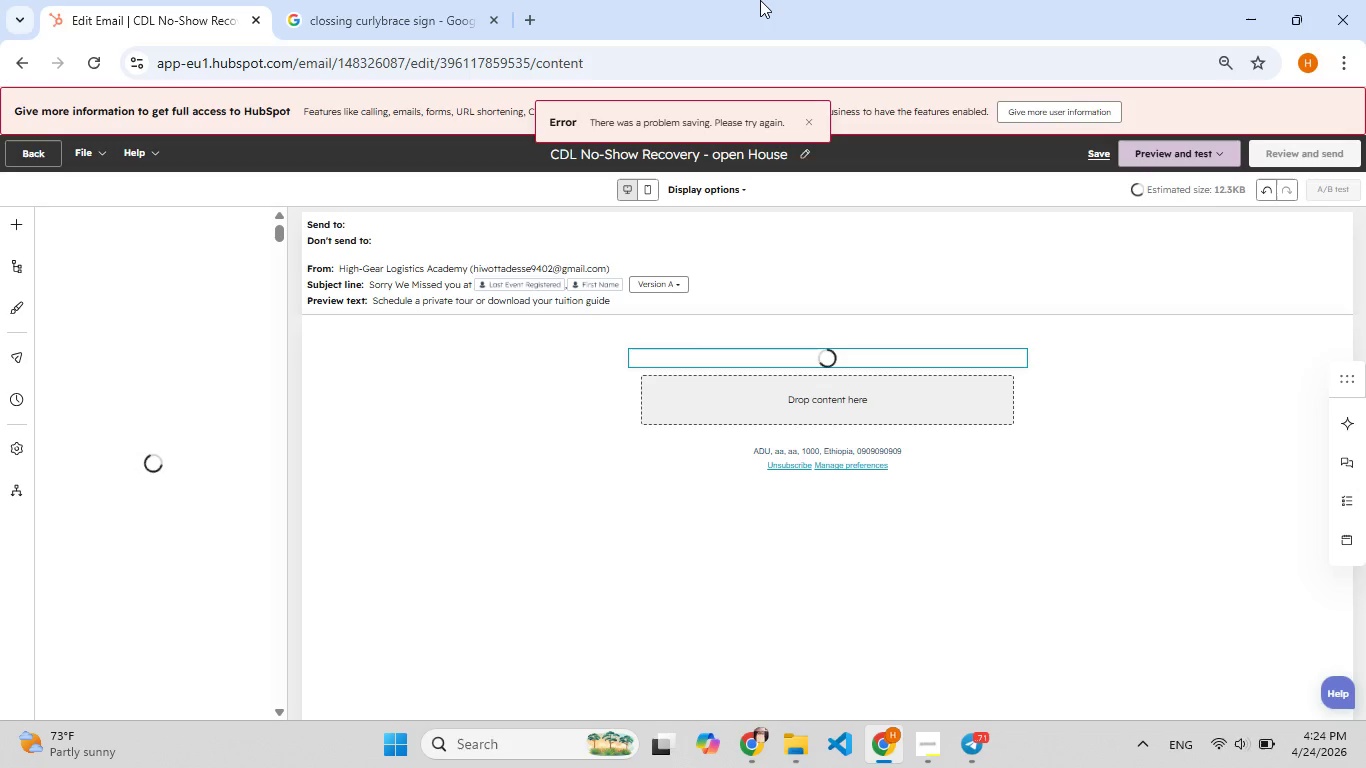 
left_click([9, 230])
 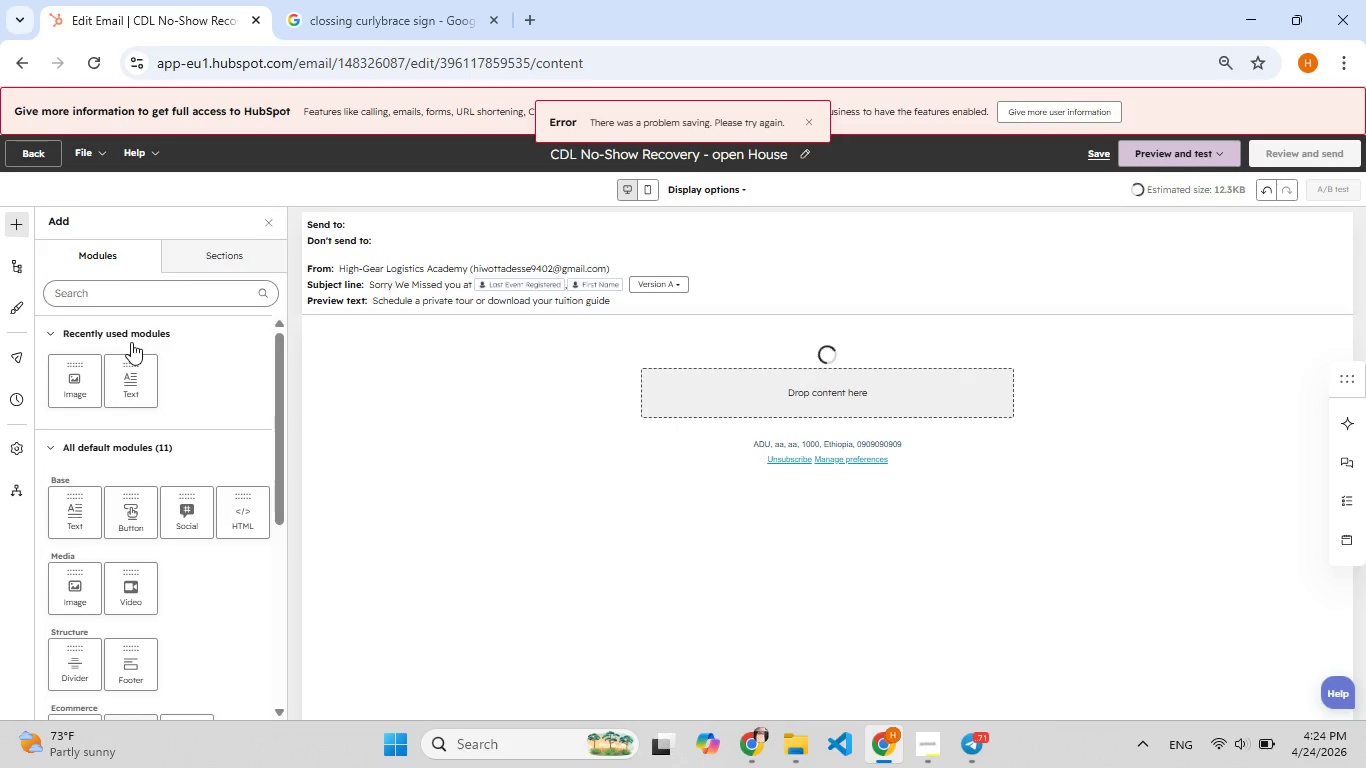 
left_click([122, 298])
 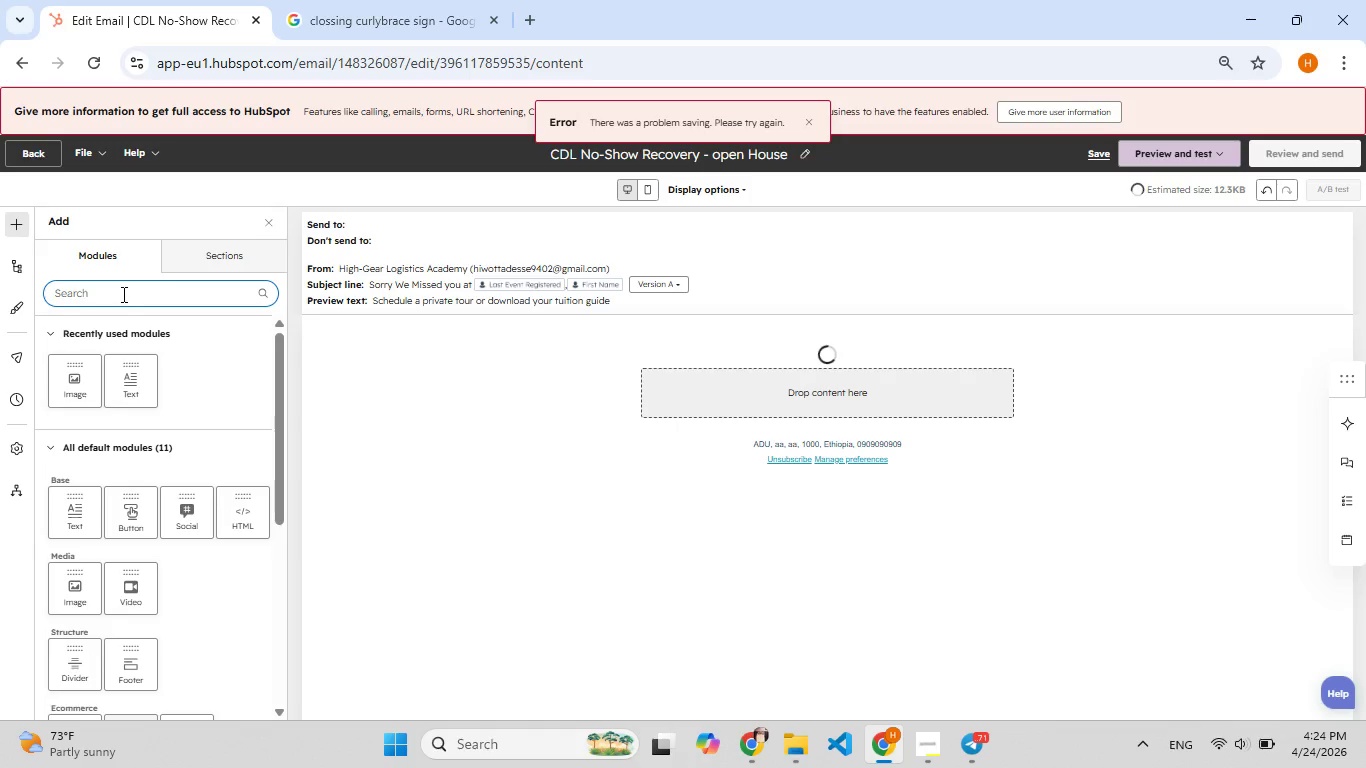 
type(h[F7]ea)
 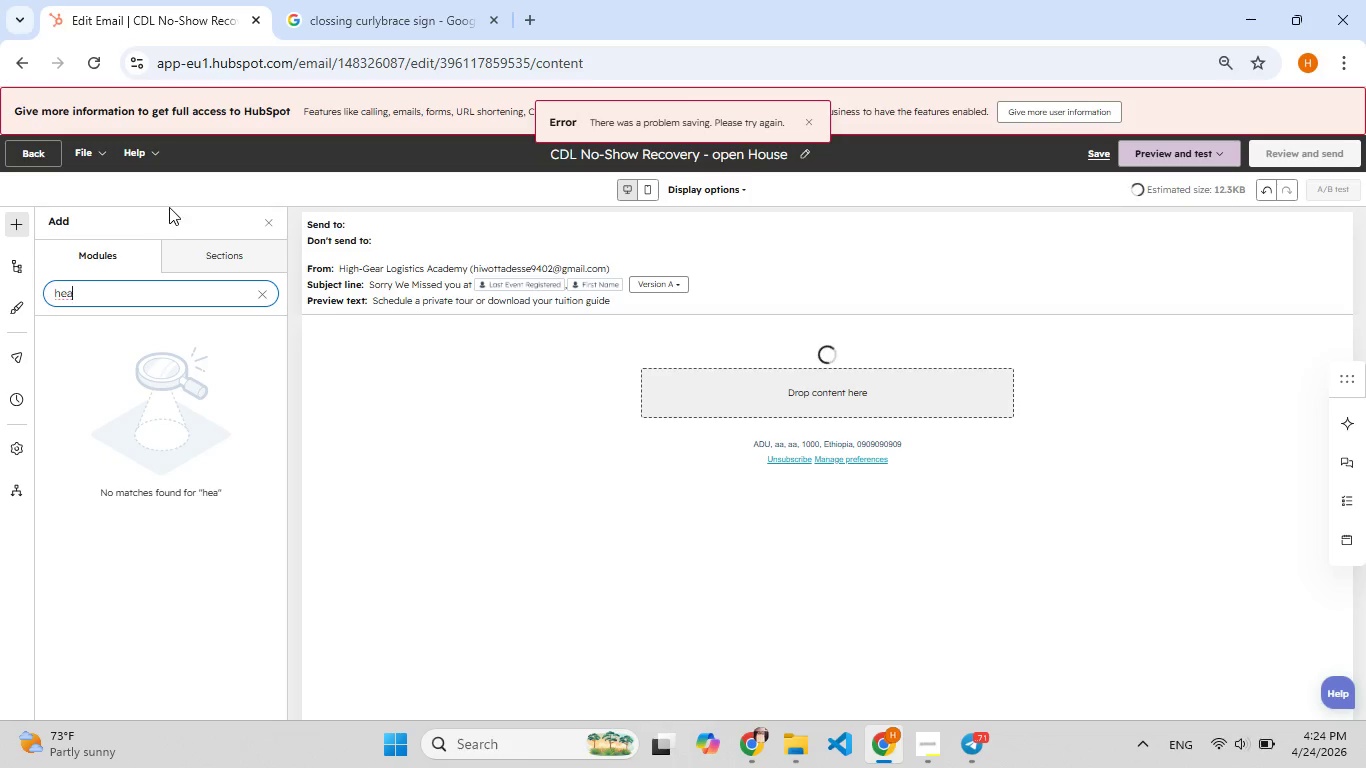 
wait(7.06)
 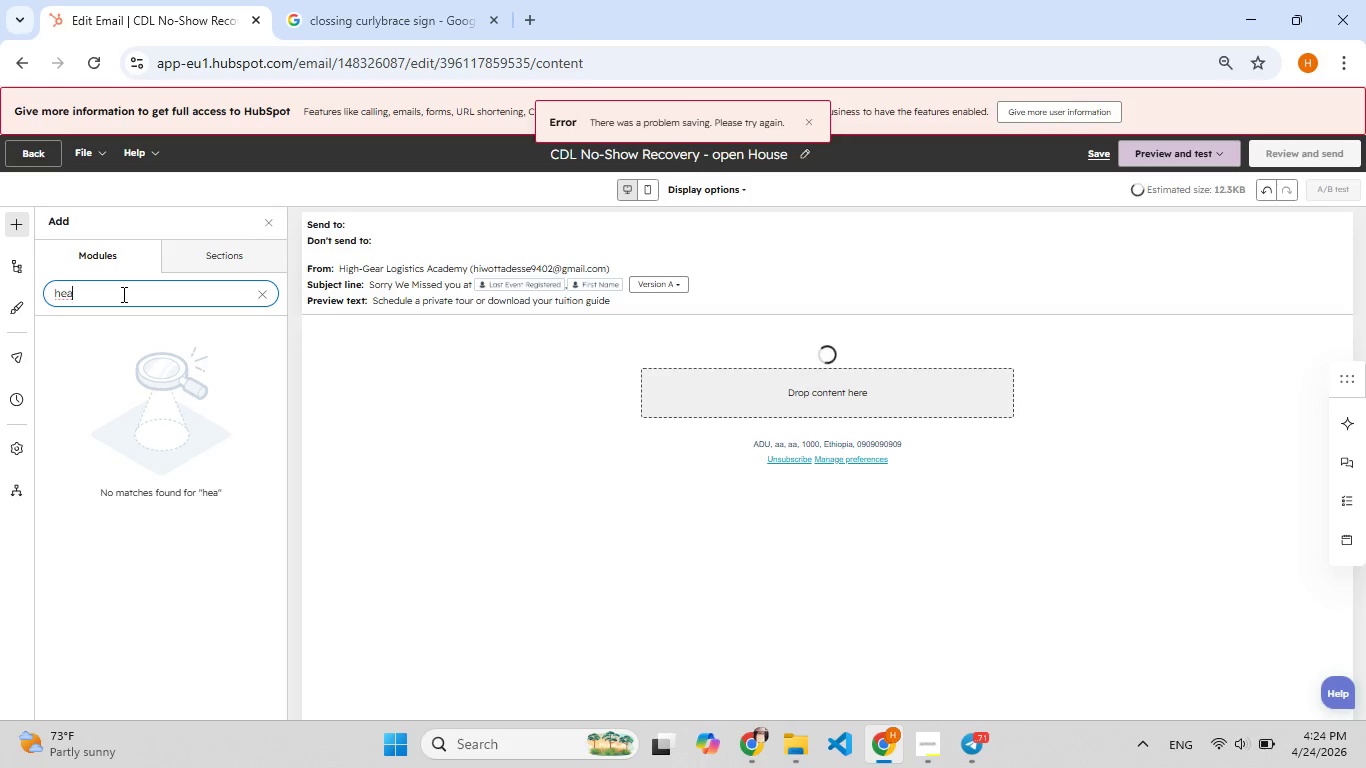 
key(F9)
 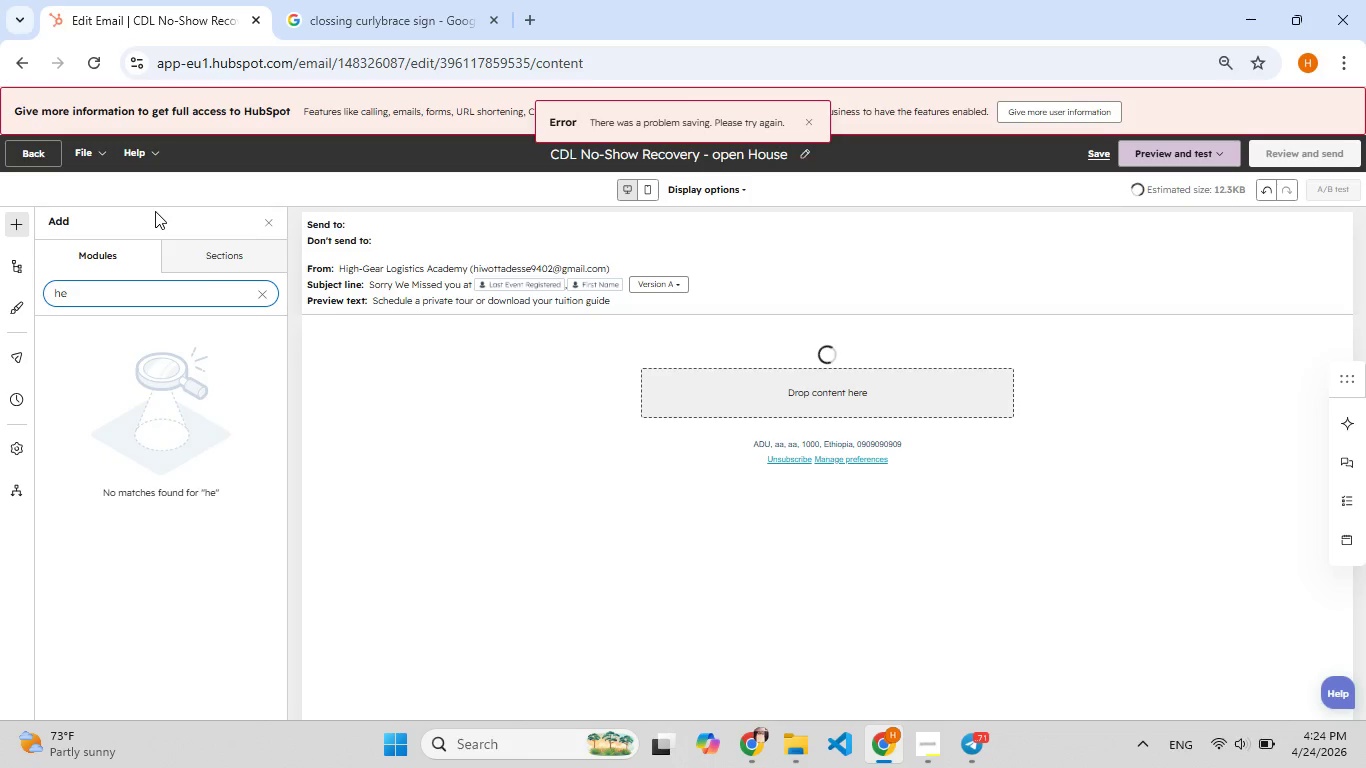 
key(Backspace)
 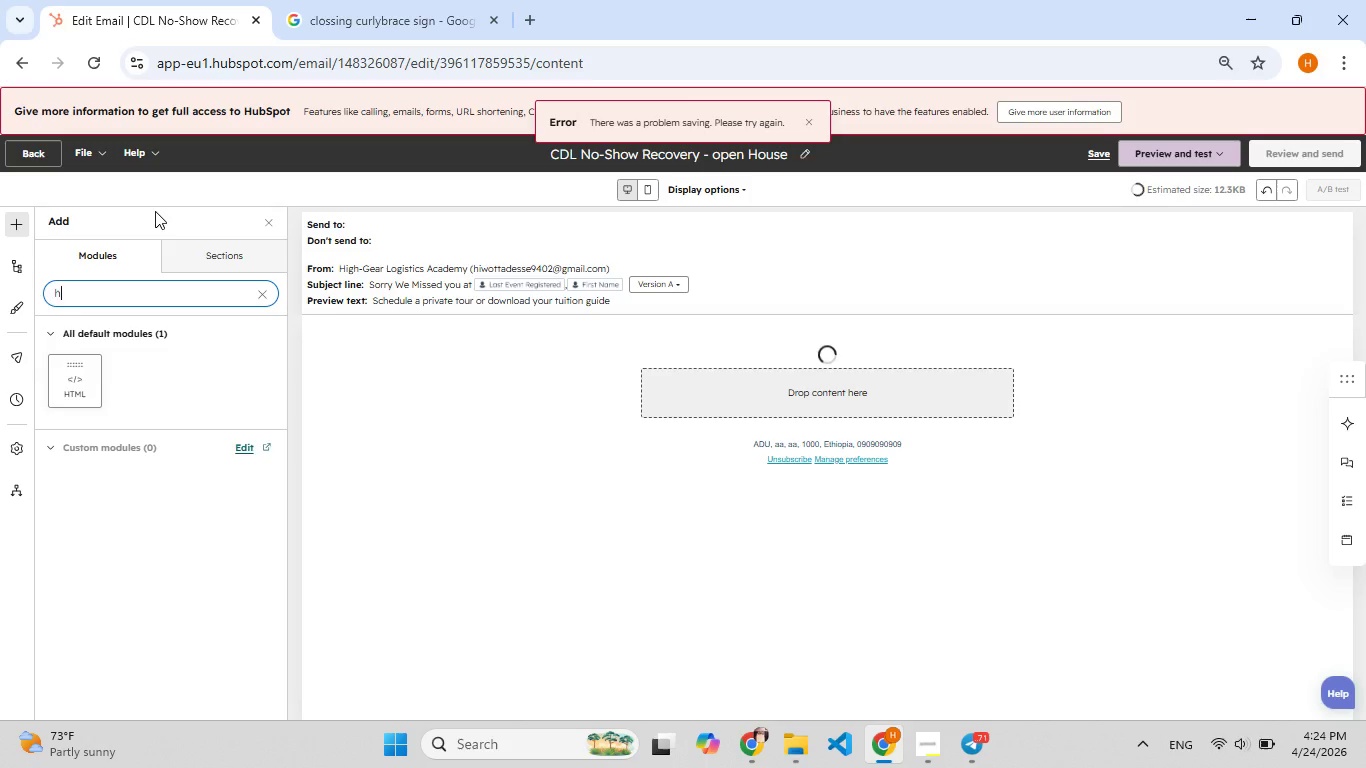 
key(Backspace)
 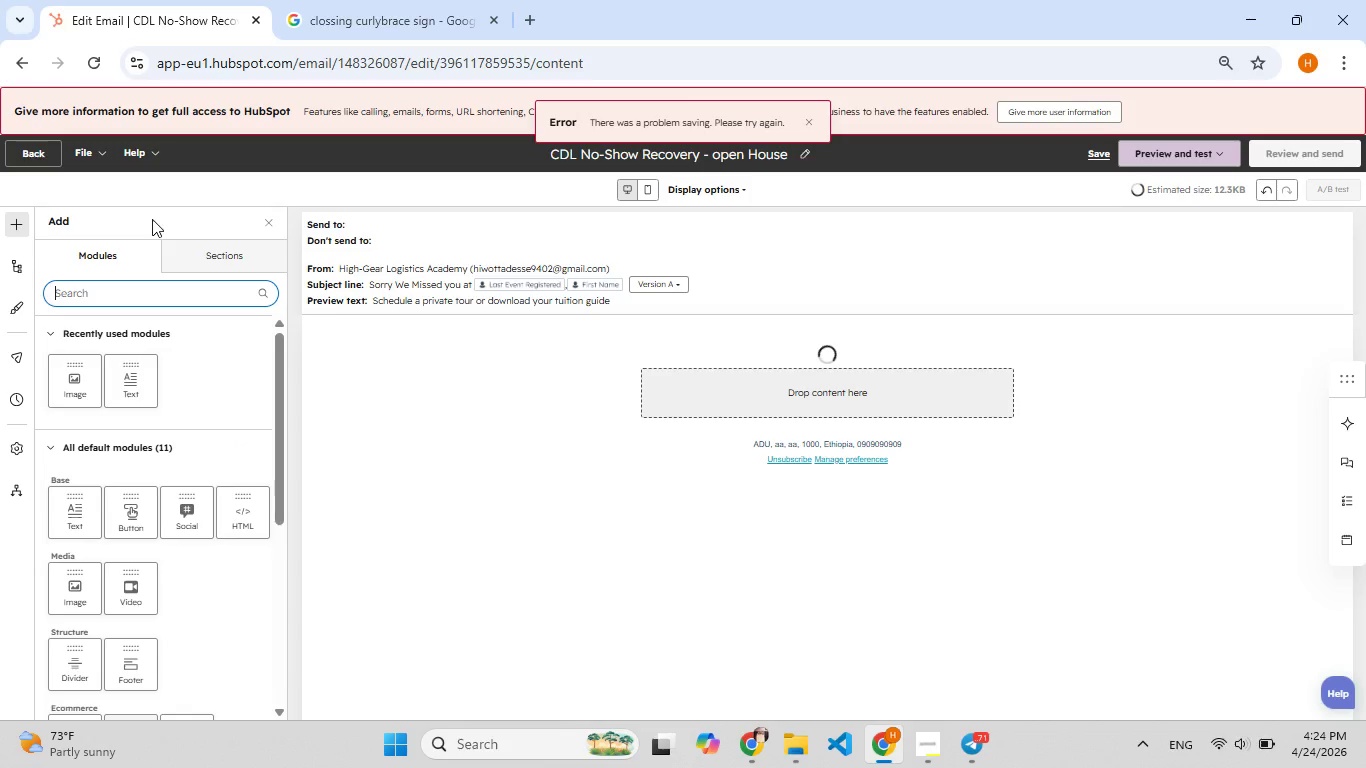 
key(F9)
 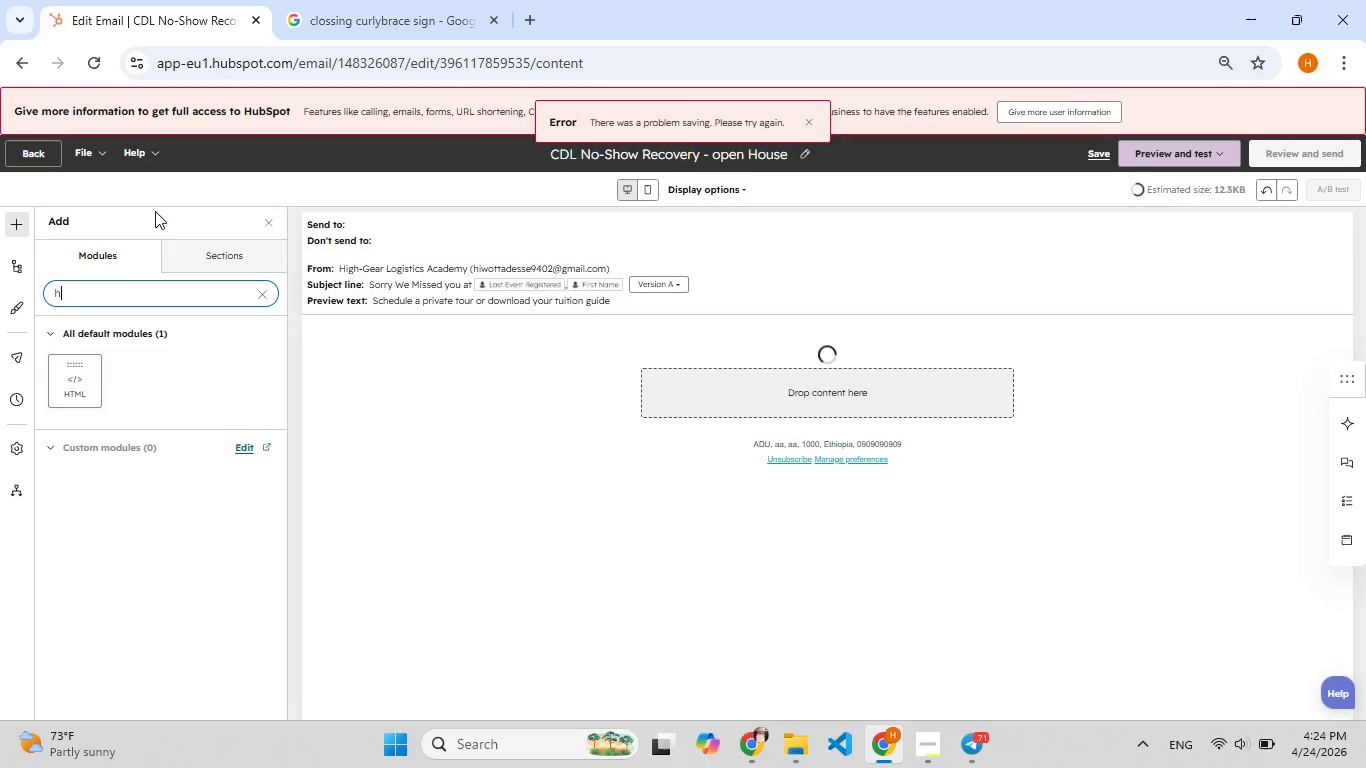 
key(F9)
 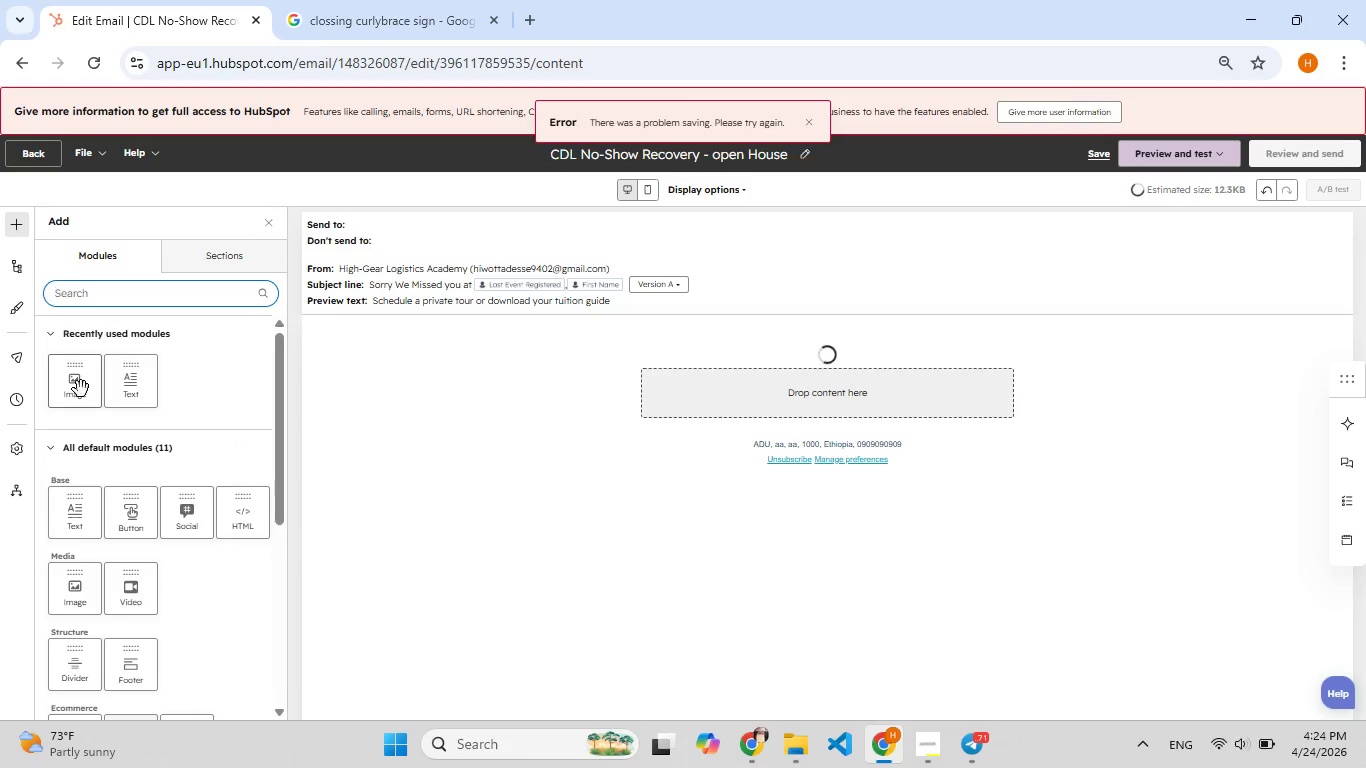 
key(Backspace)
 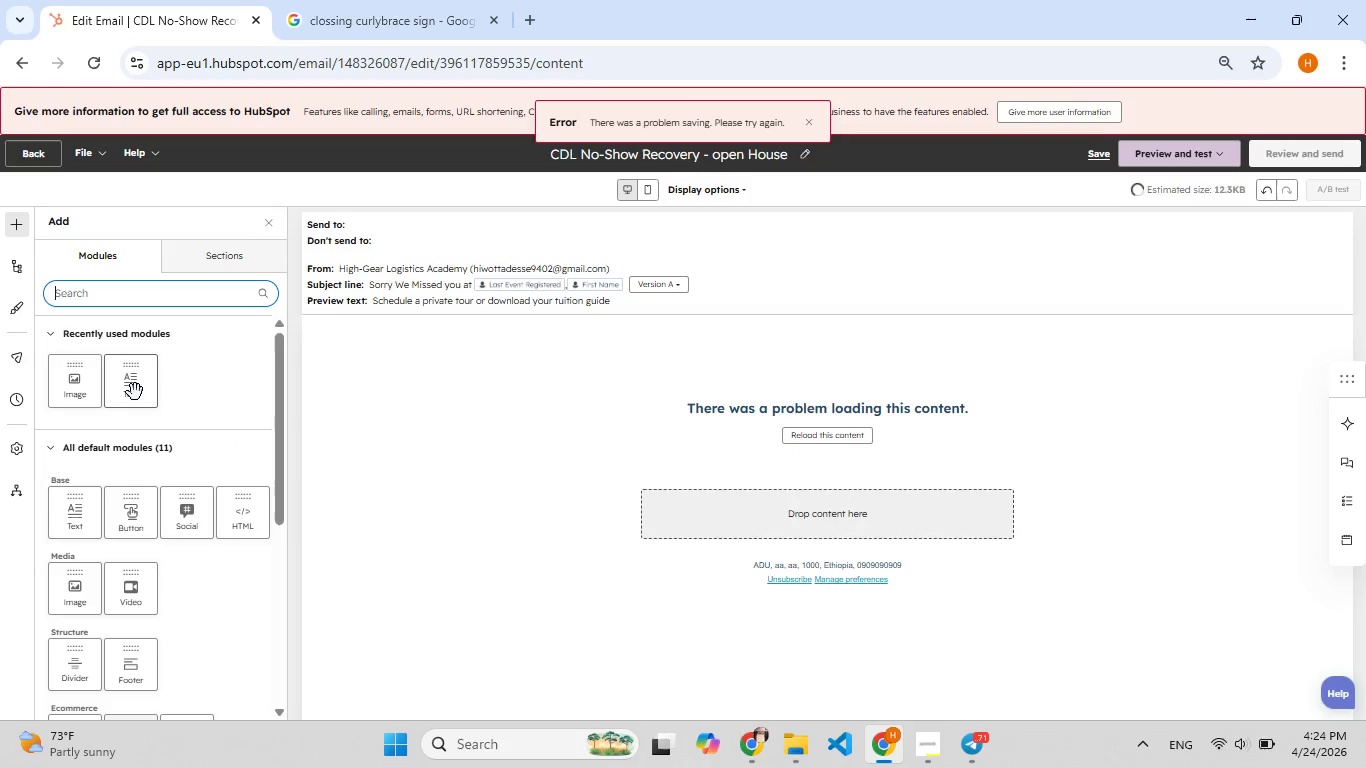 
left_click_drag(start_coordinate=[136, 391], to_coordinate=[498, 431])
 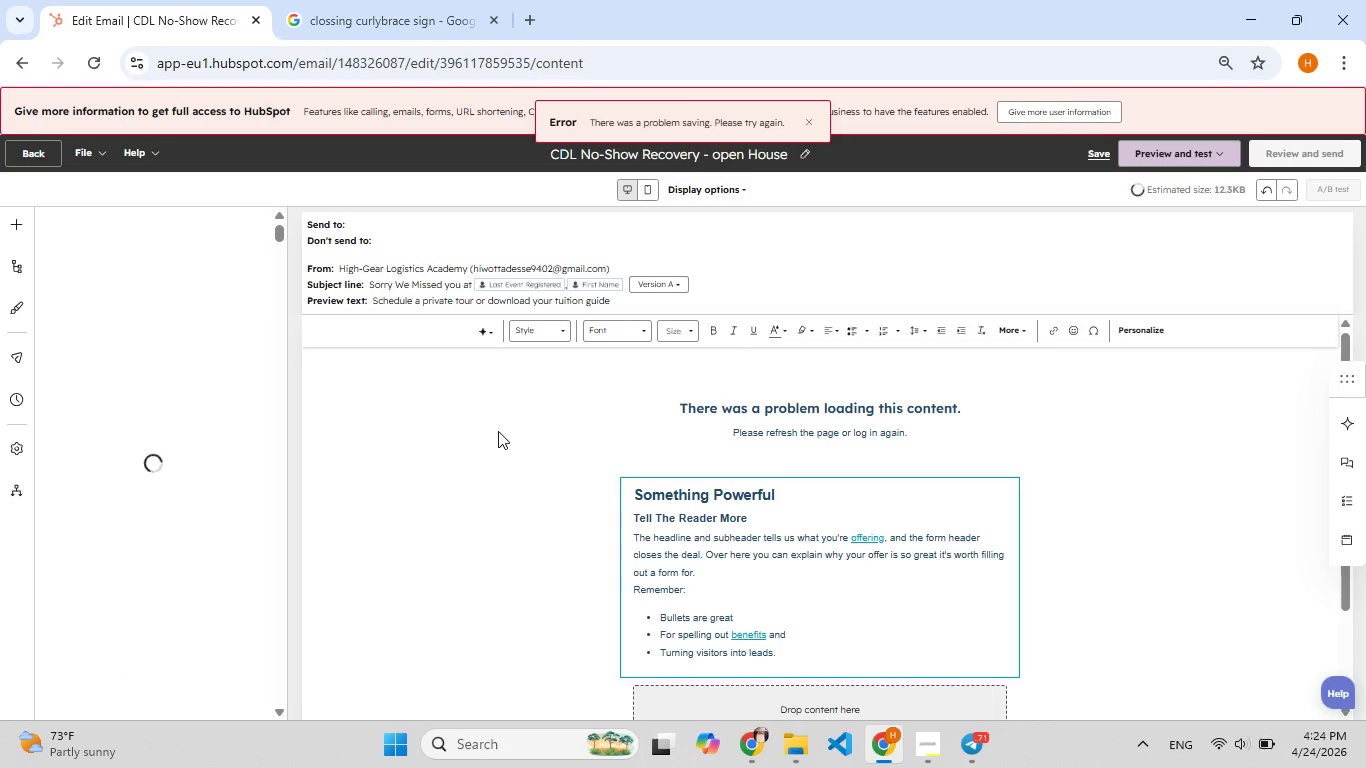 
scroll: coordinate [498, 431], scroll_direction: down, amount: 1.0
 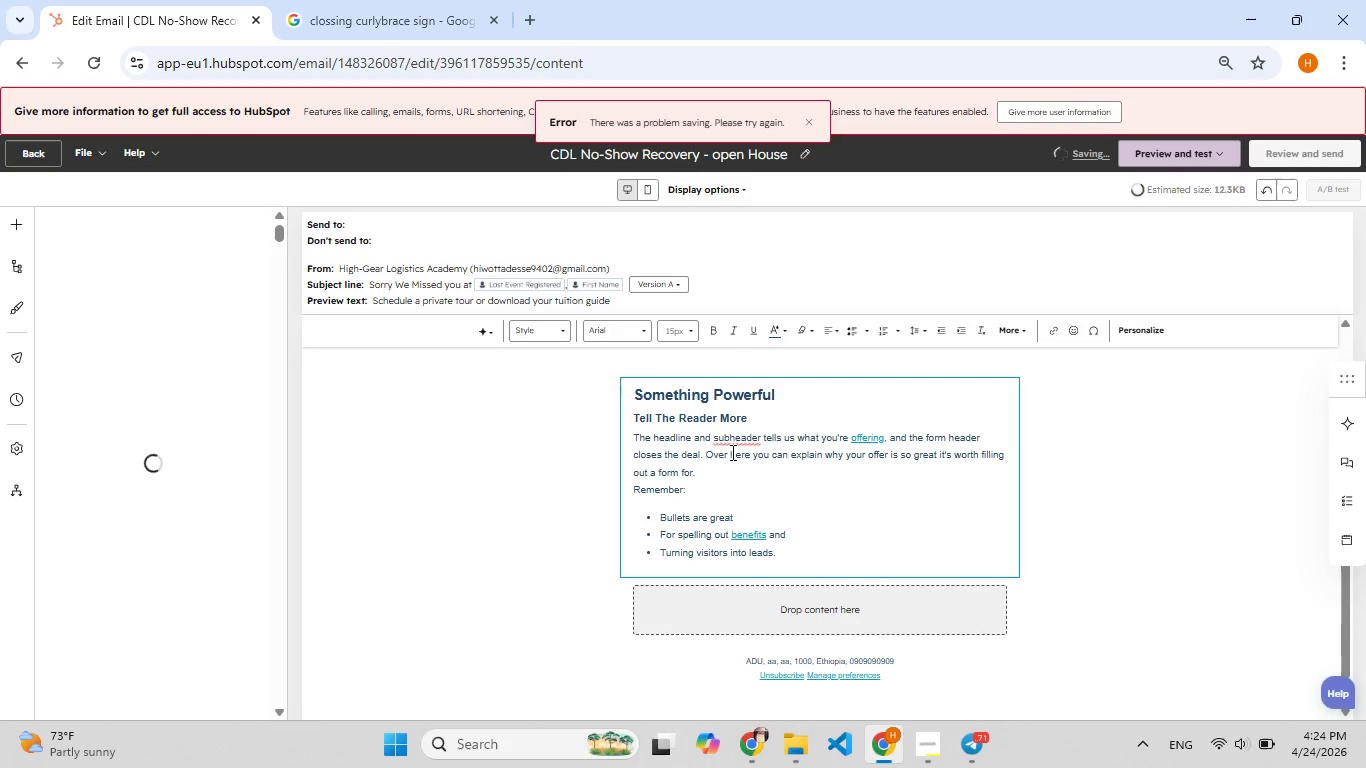 
left_click([732, 453])
 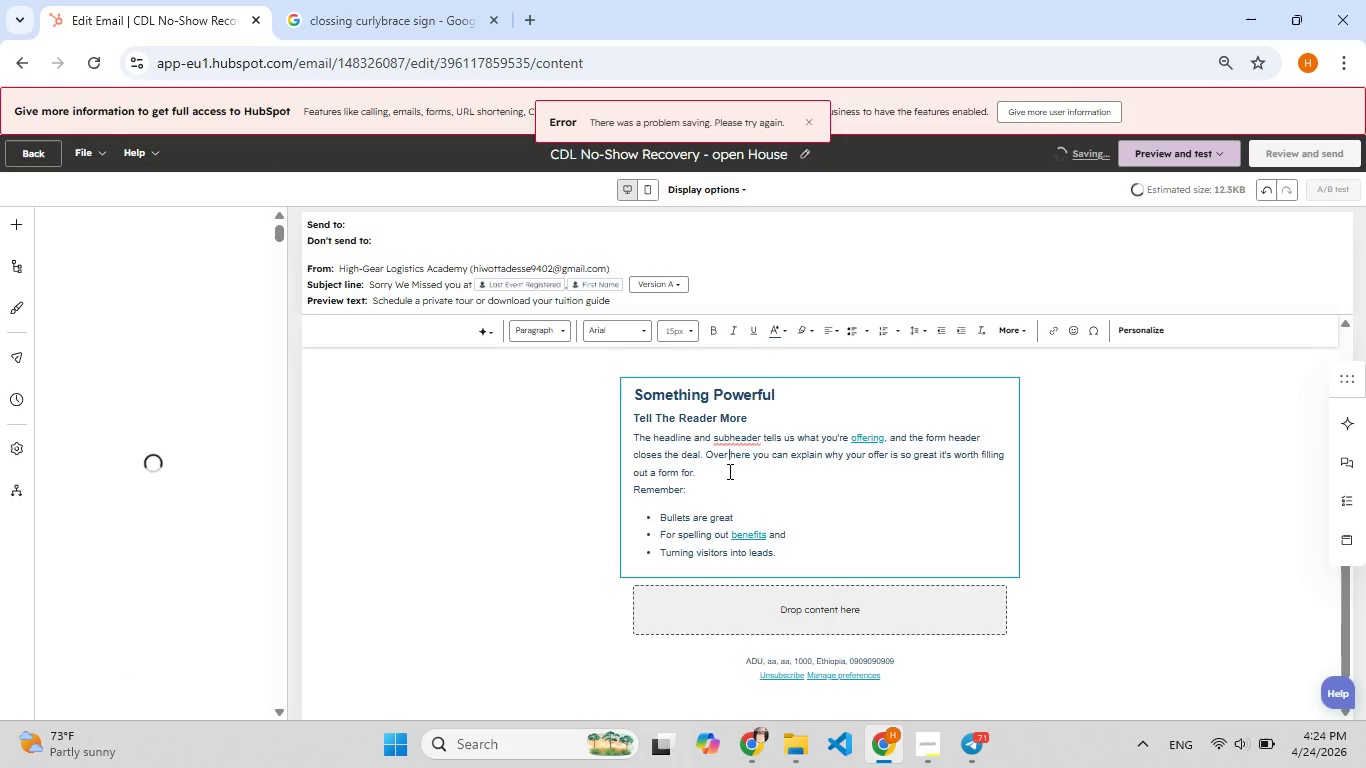 
scroll: coordinate [728, 471], scroll_direction: up, amount: 3.0
 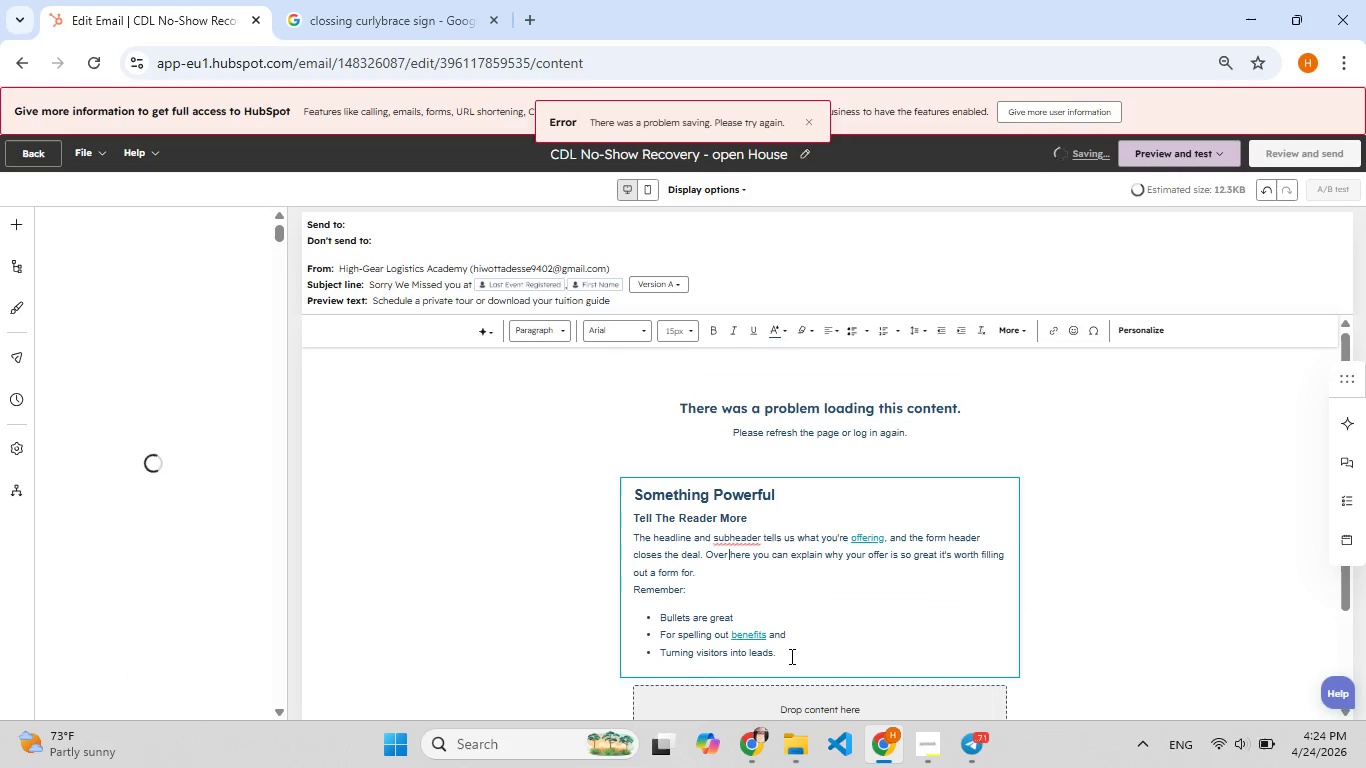 
left_click_drag(start_coordinate=[790, 656], to_coordinate=[629, 500])
 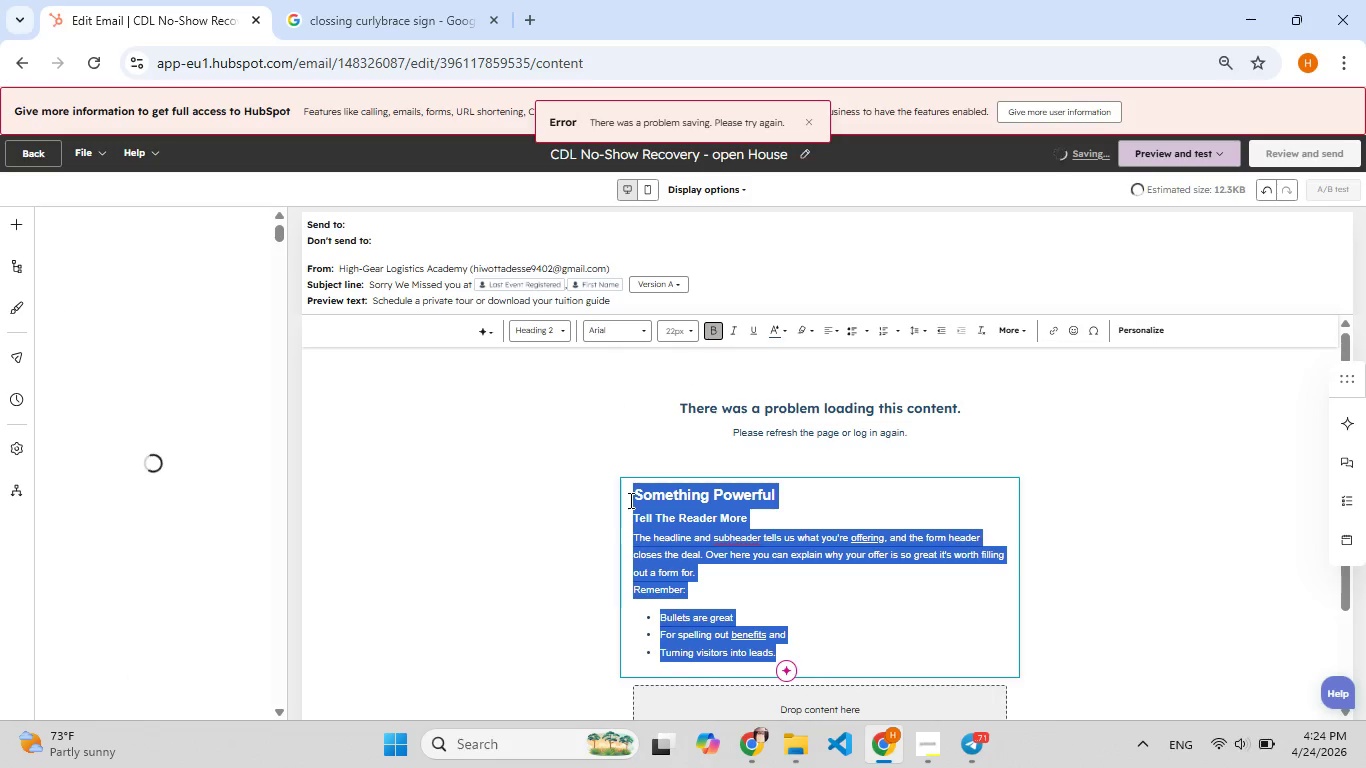 
key(F9)
 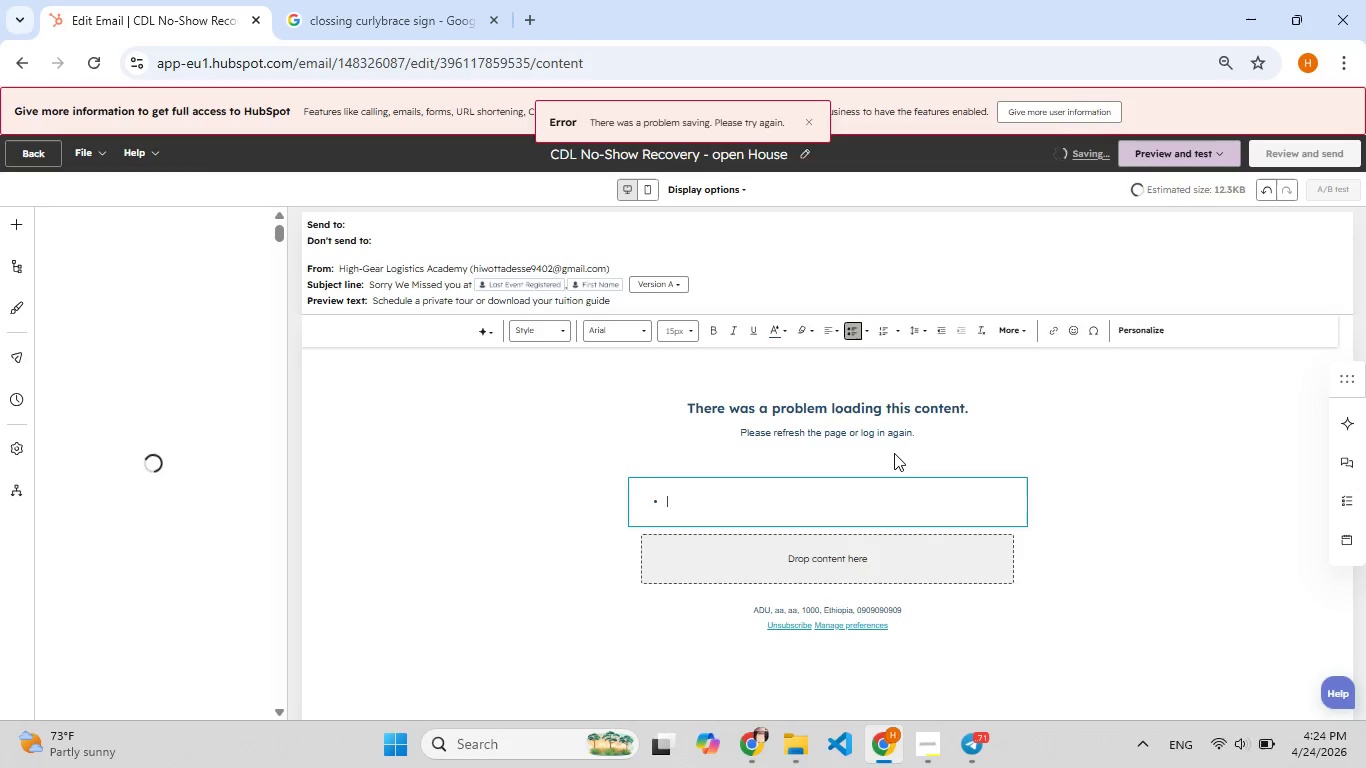 
key(Backspace)
 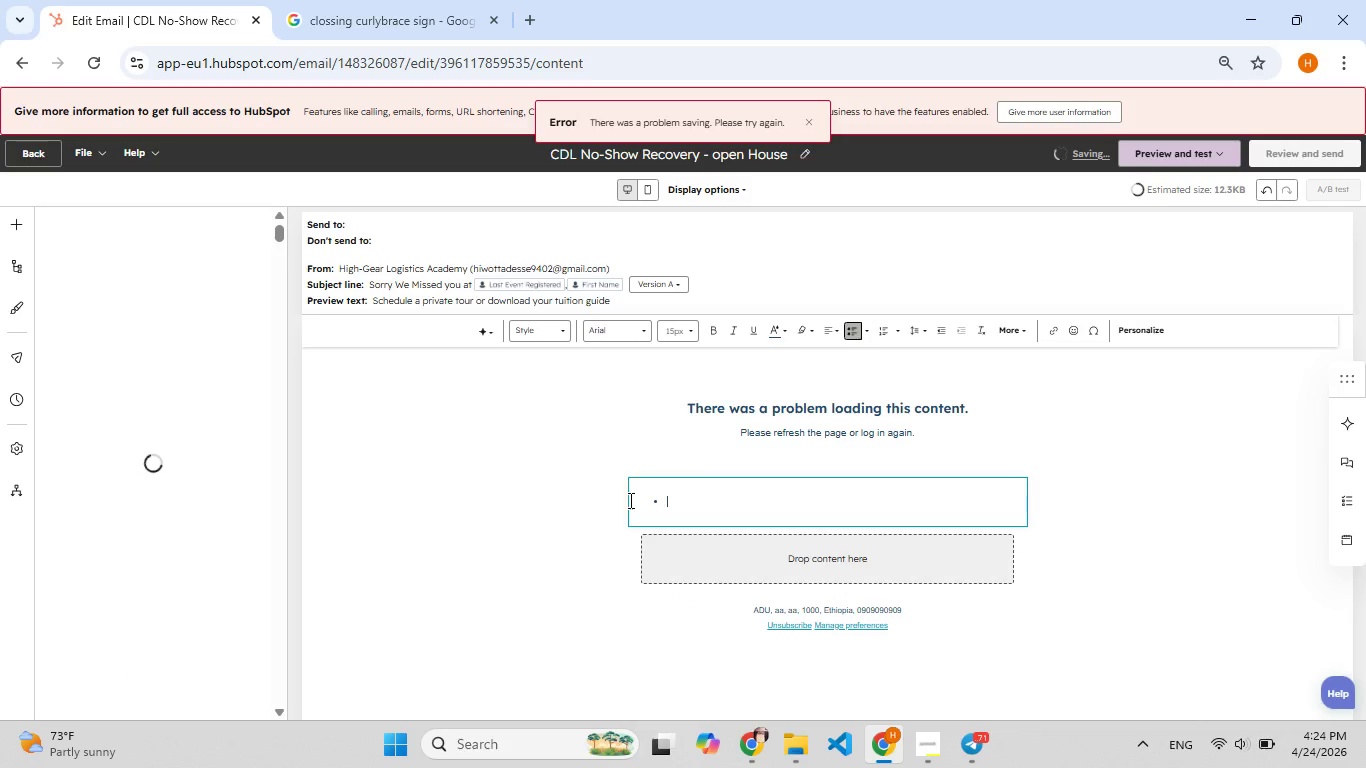 
key(Backspace)
type([F9][F9])
key(Backspace)
type(Sorry we missed you)
 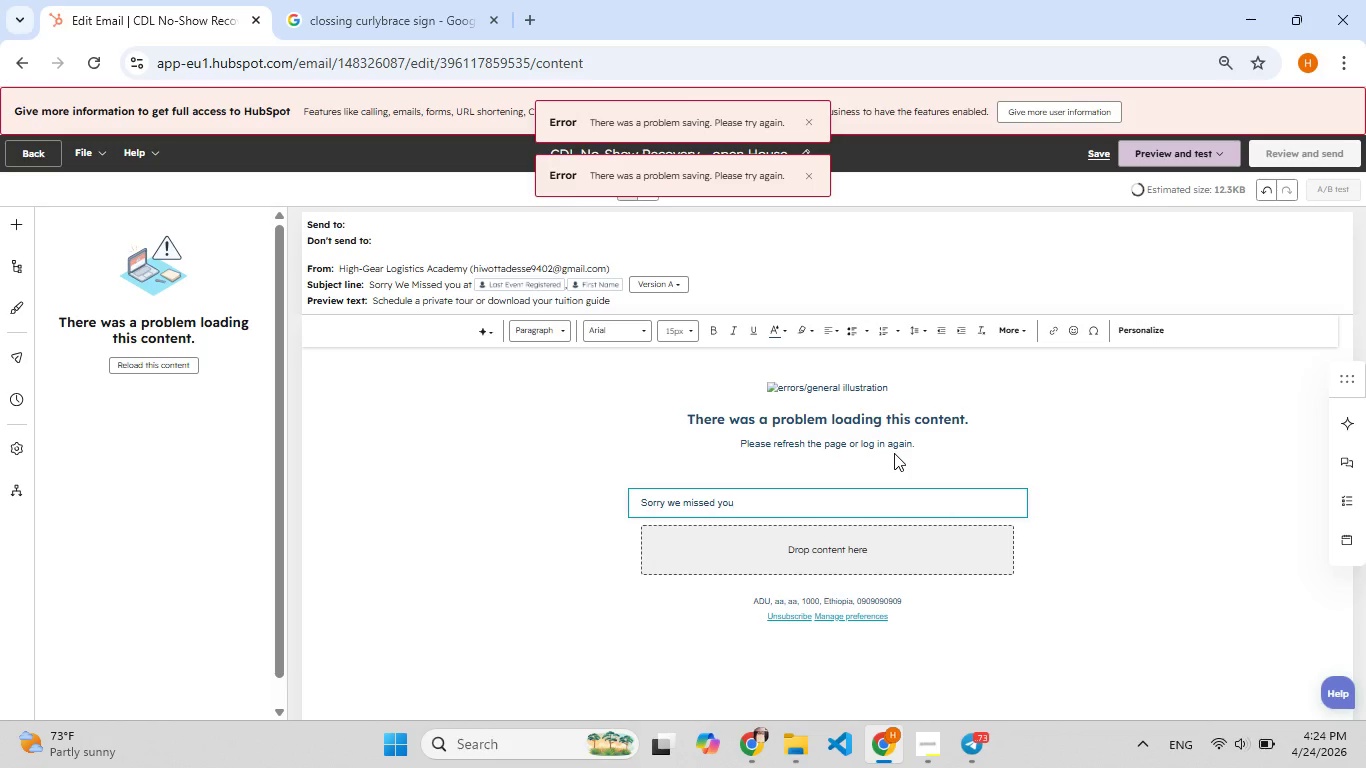 
left_click([809, 176])
 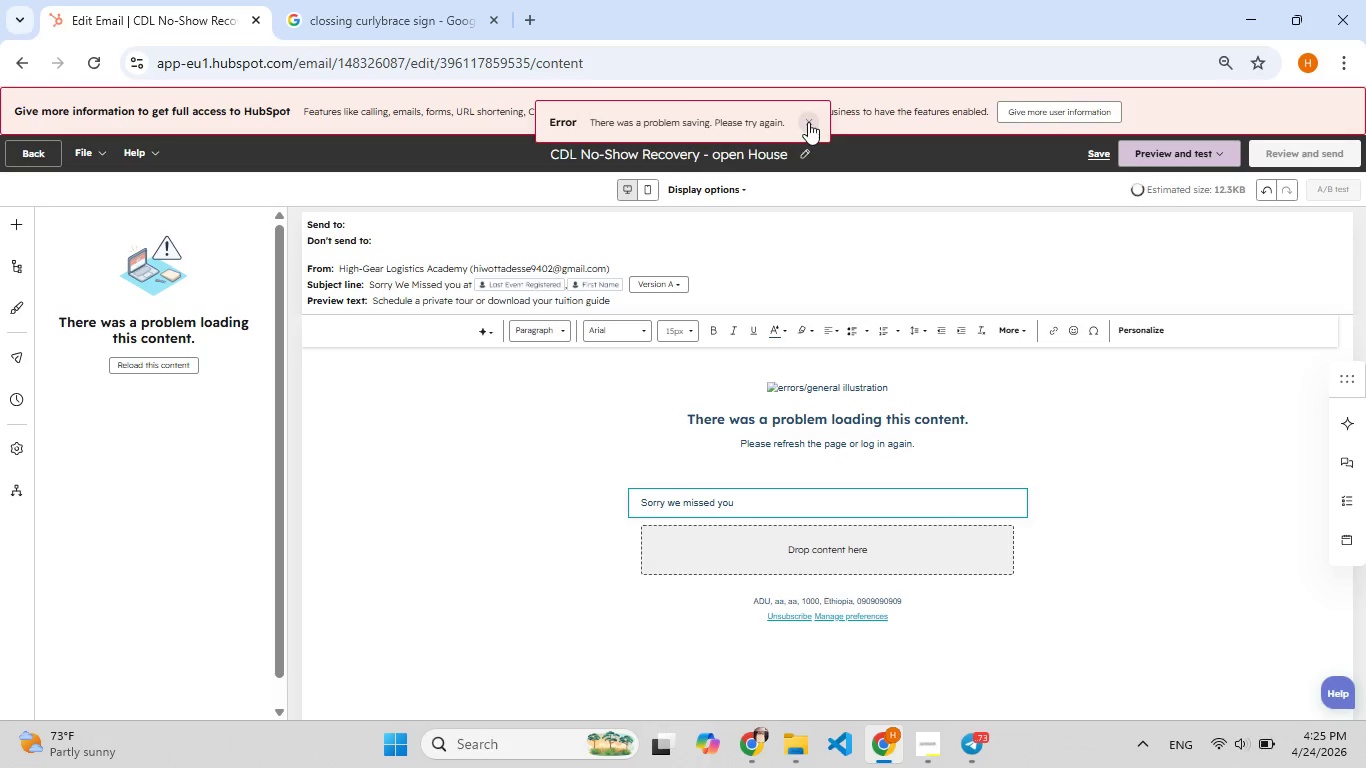 
left_click([808, 122])
 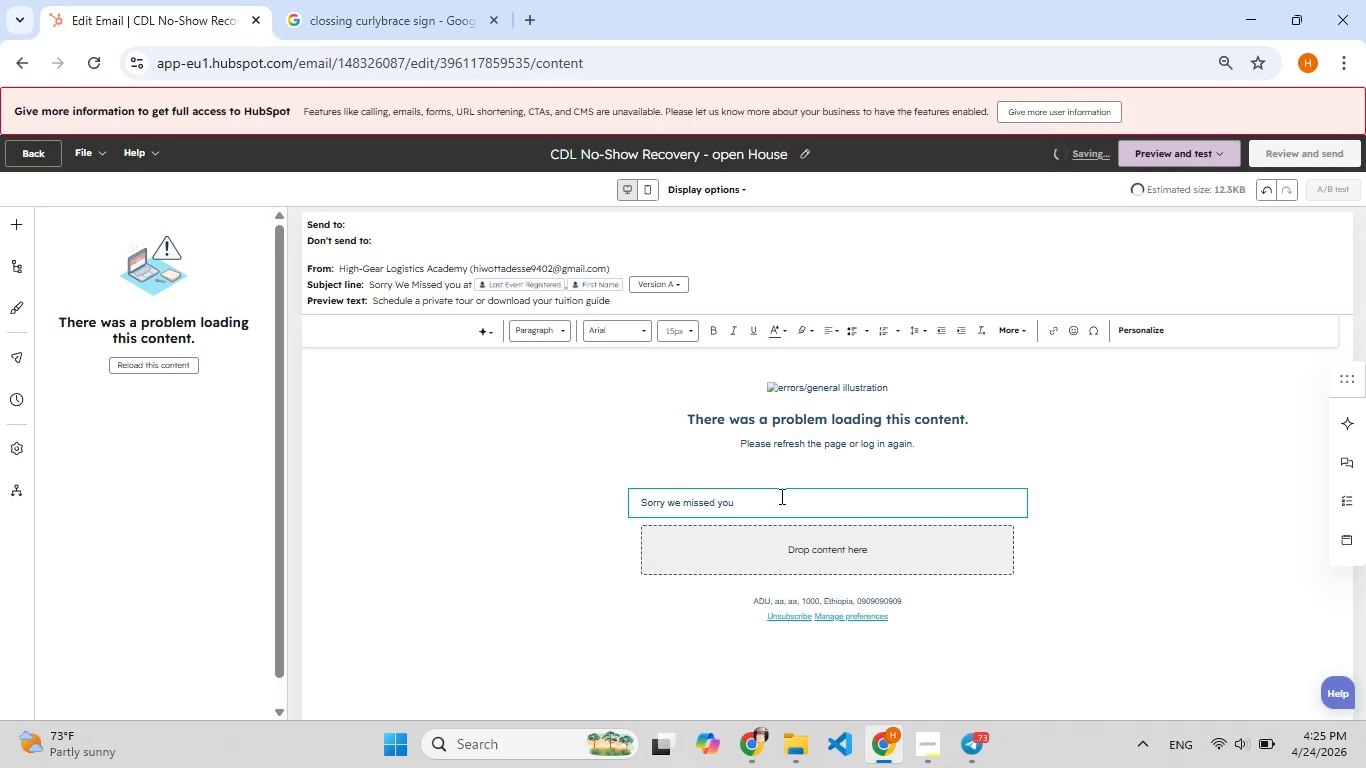 
left_click([780, 496])
 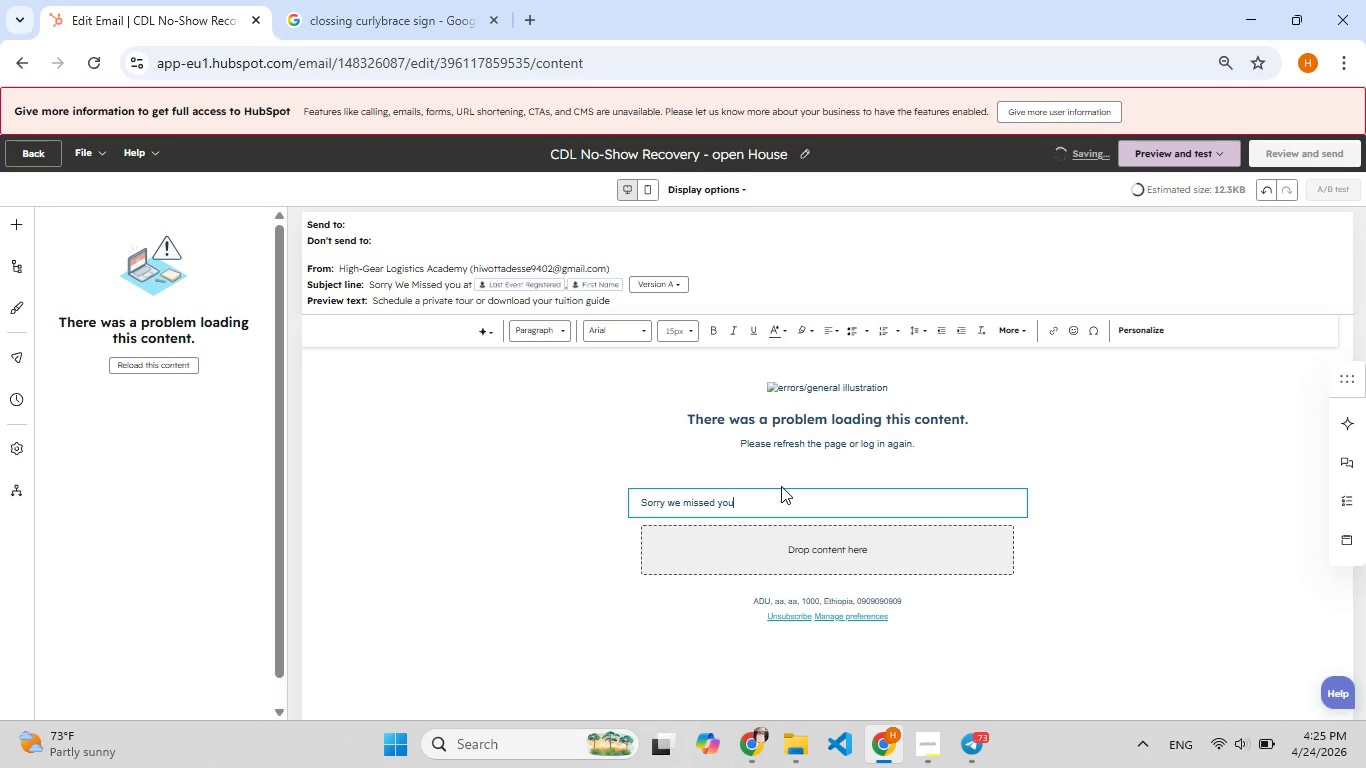 
key(Comma)
 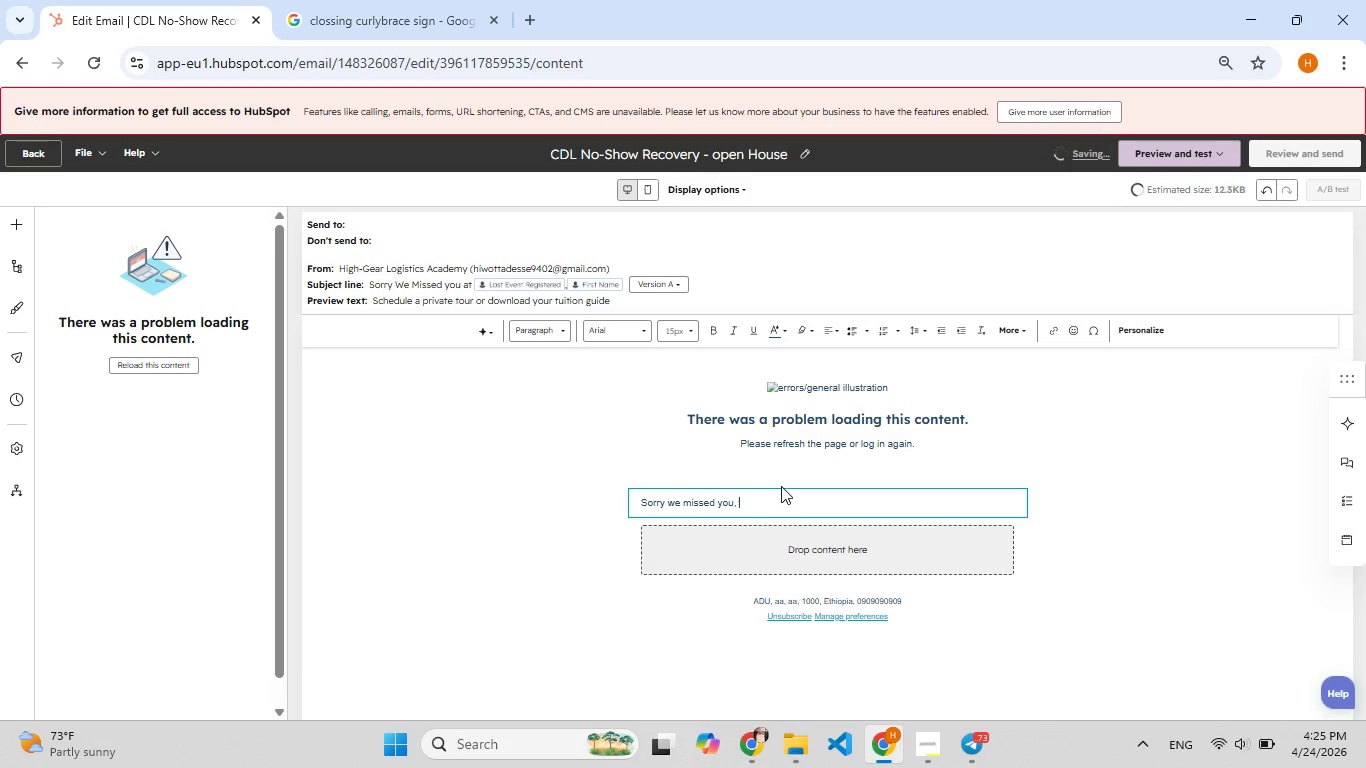 
key(Space)
 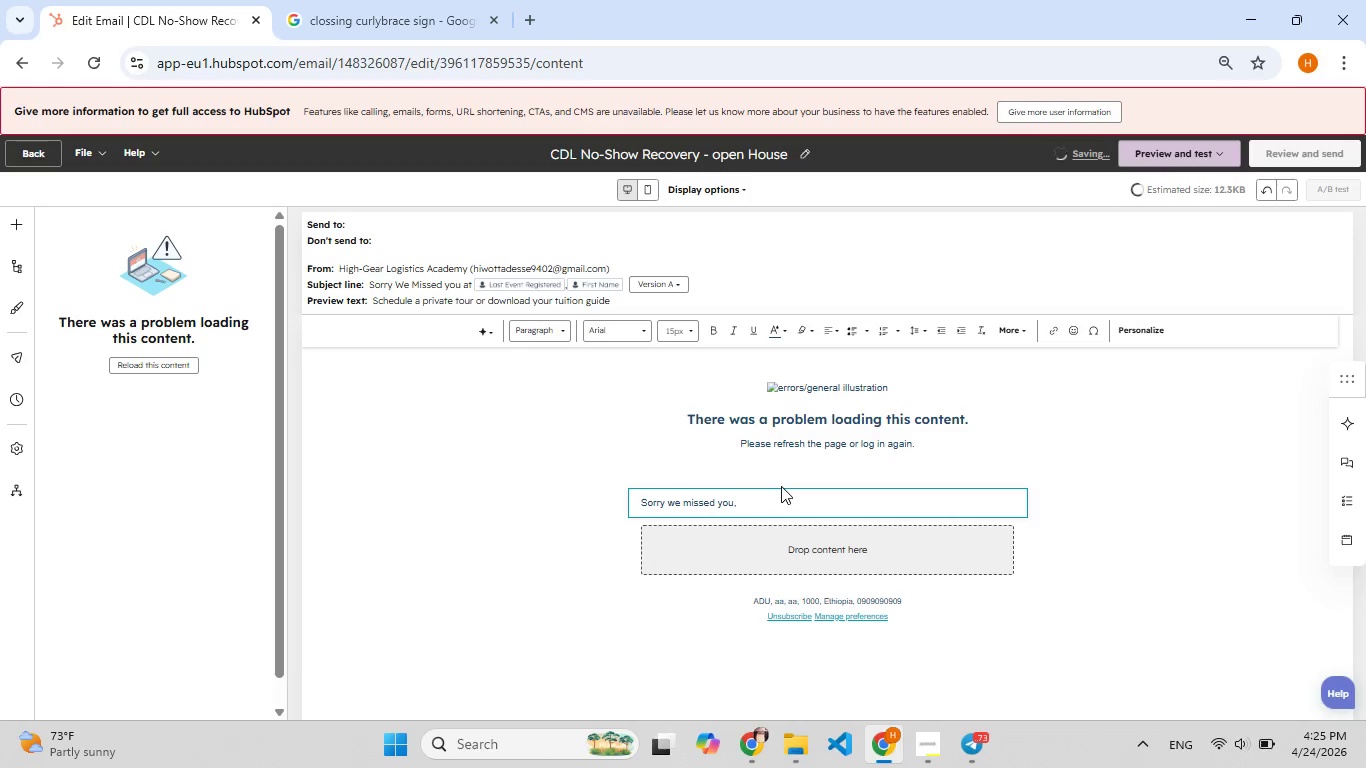 
key(Shift+BracketLeft)
 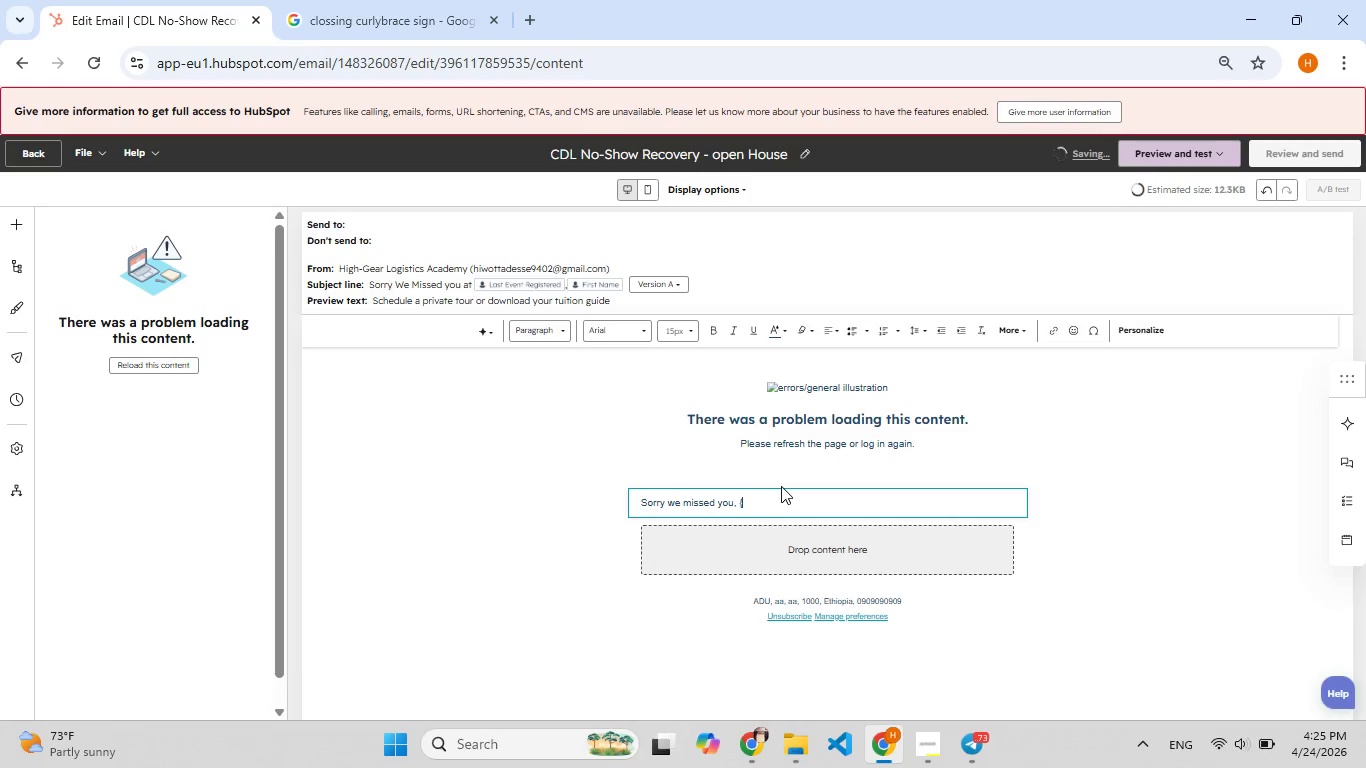 
key(Shift+BracketLeft)
 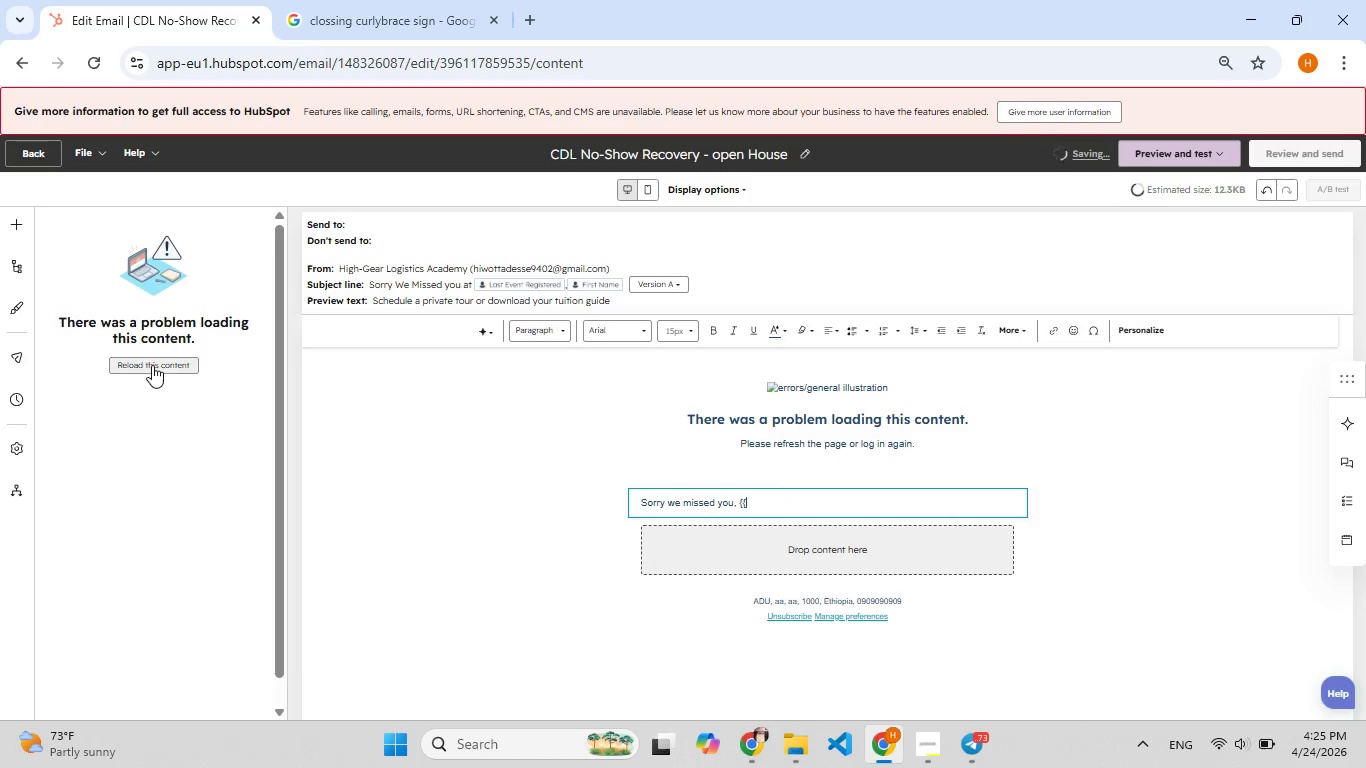 
wait(6.02)
 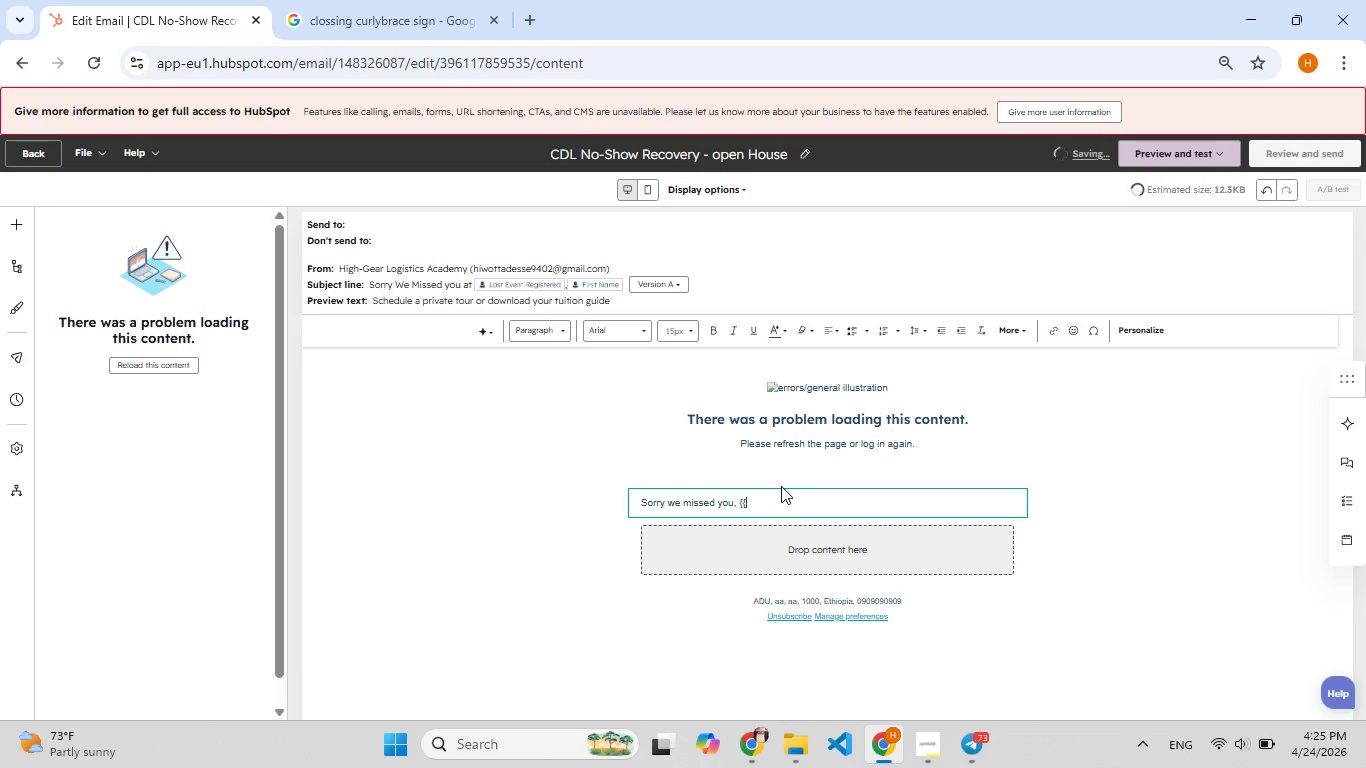 
left_click([780, 505])
 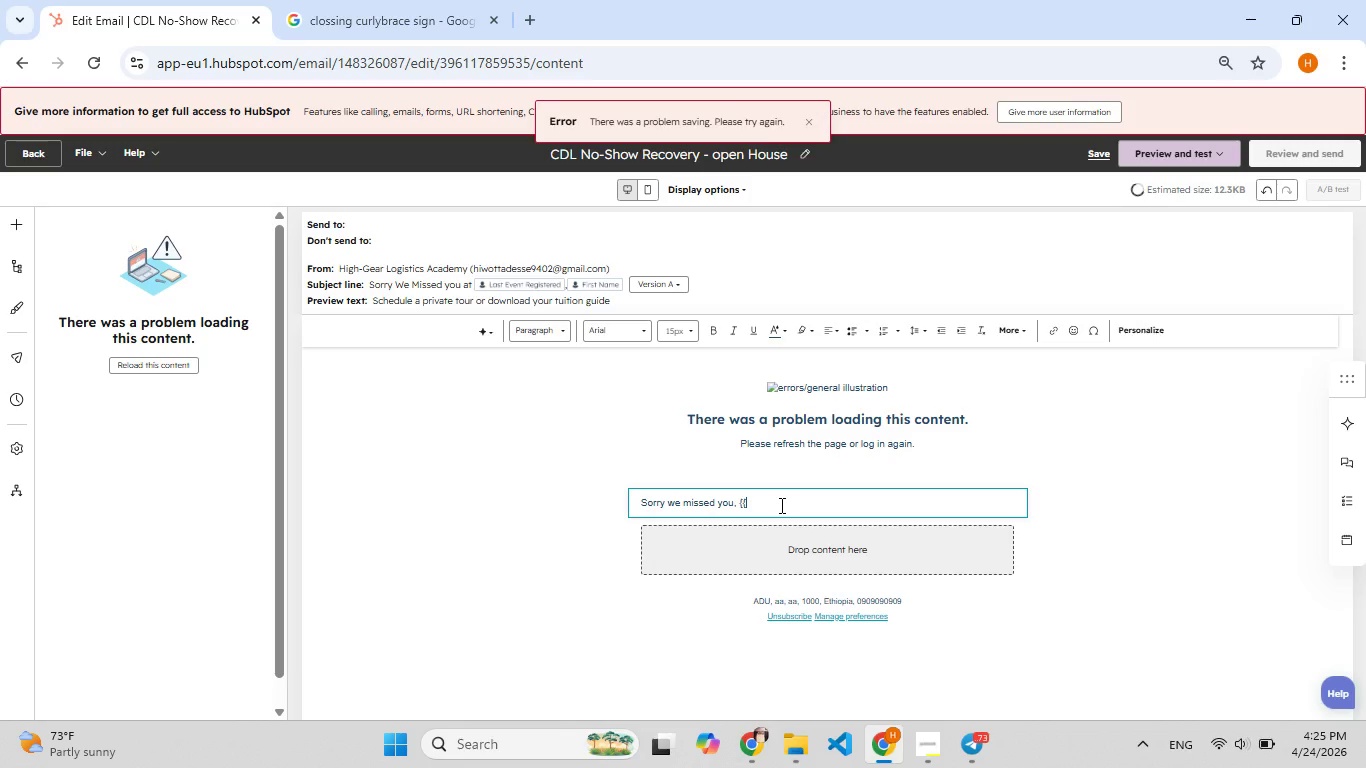 
type(contact)
 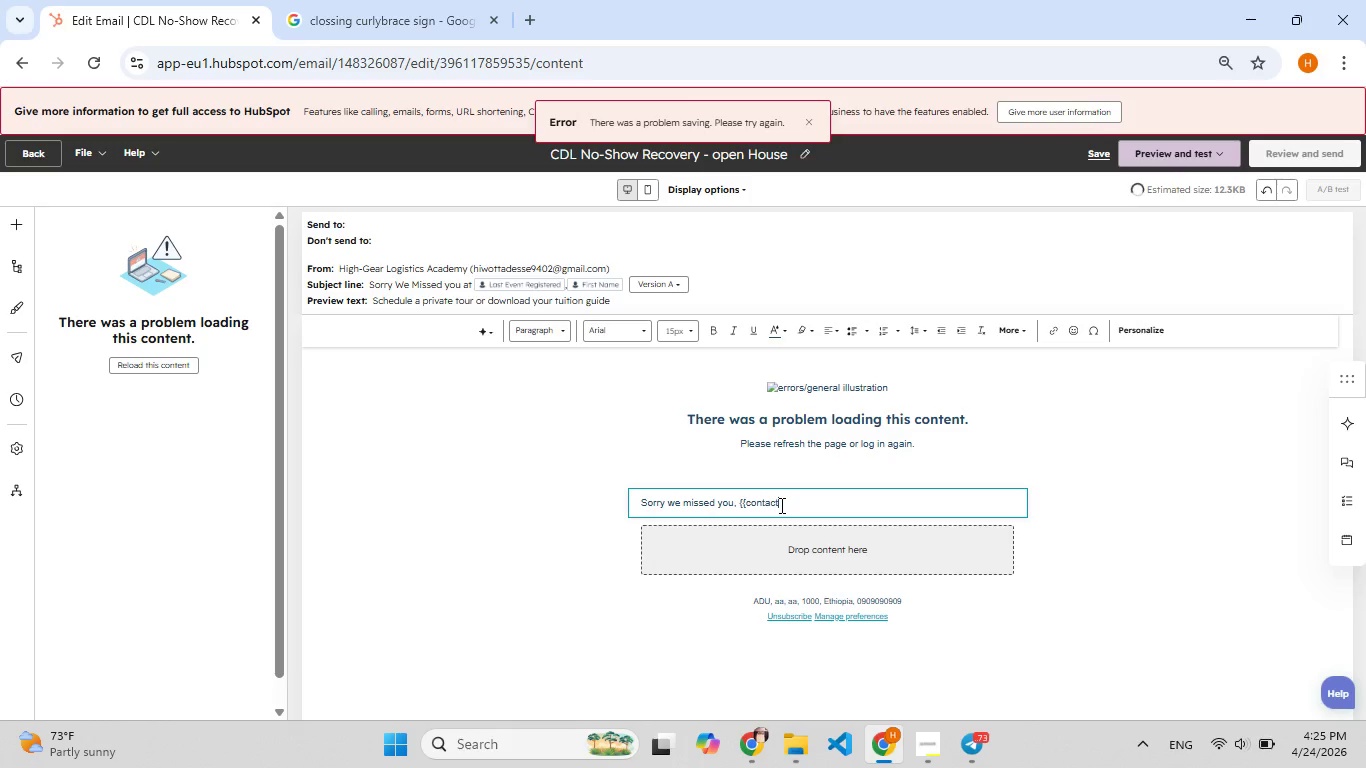 
type(.fit)
 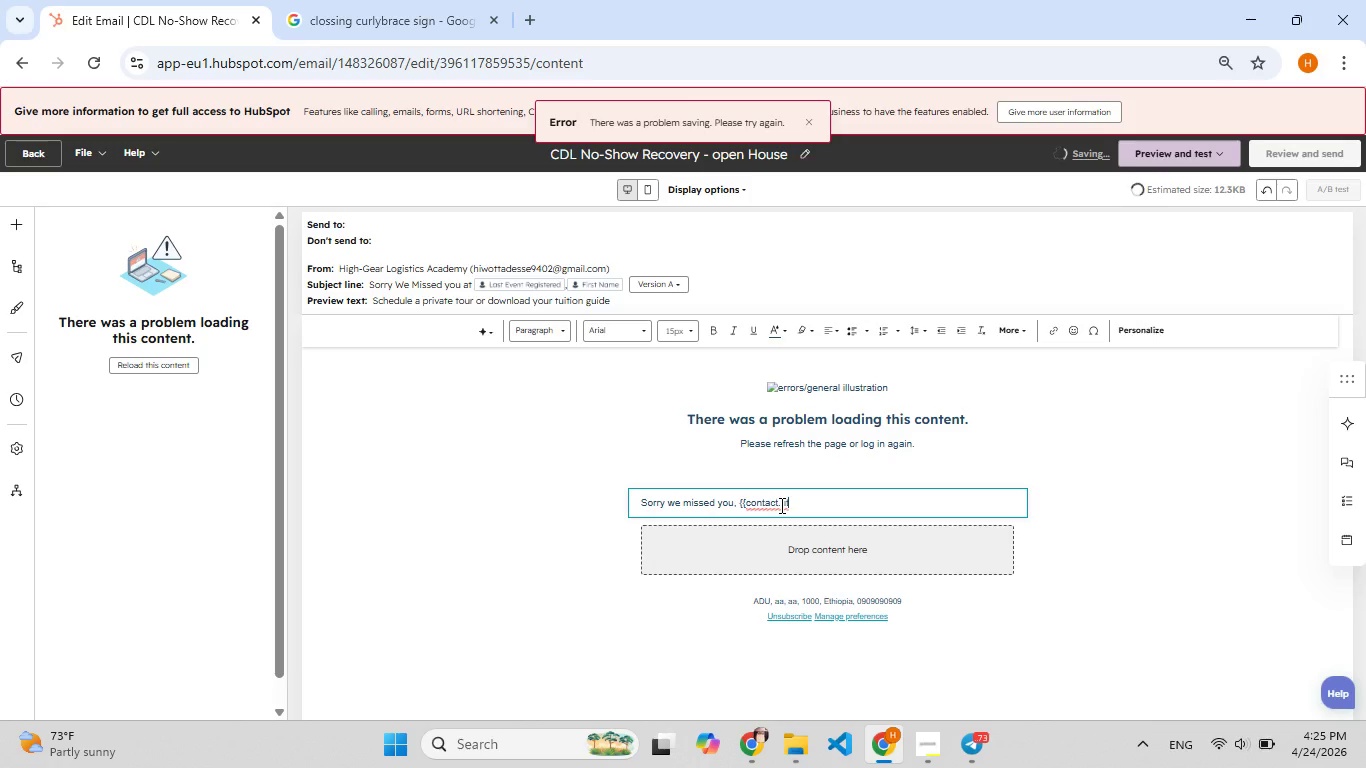 
wait(5.99)
 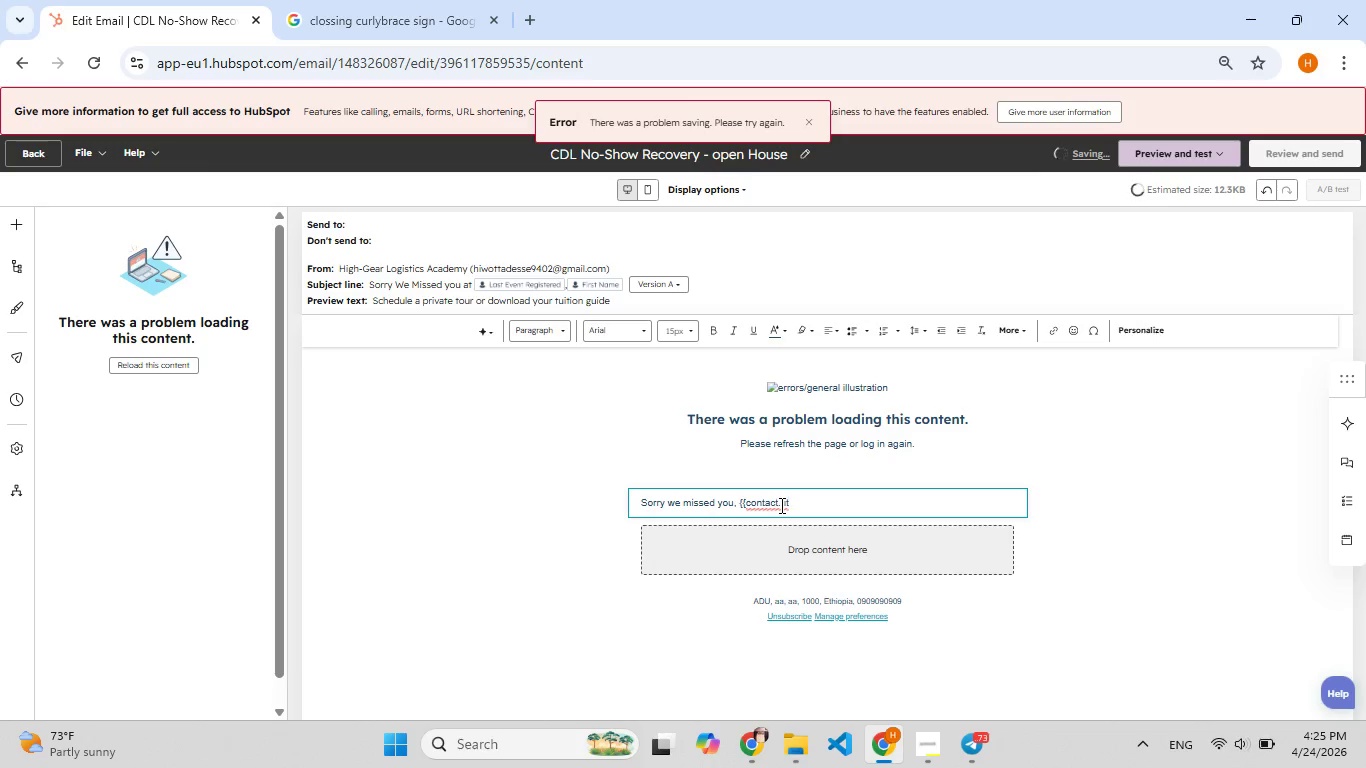 
type([F9])
key(Backspace)
type(rstname)
 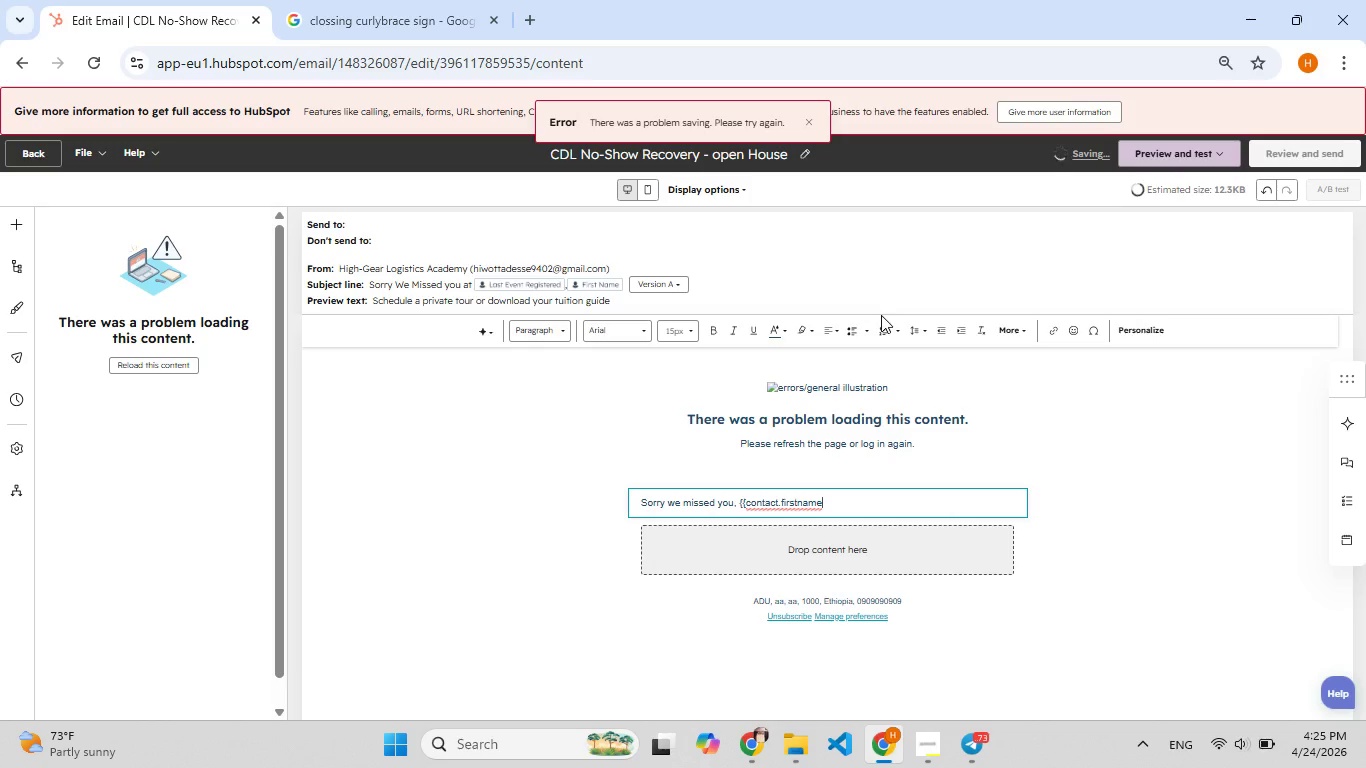 
key(Control+V)
 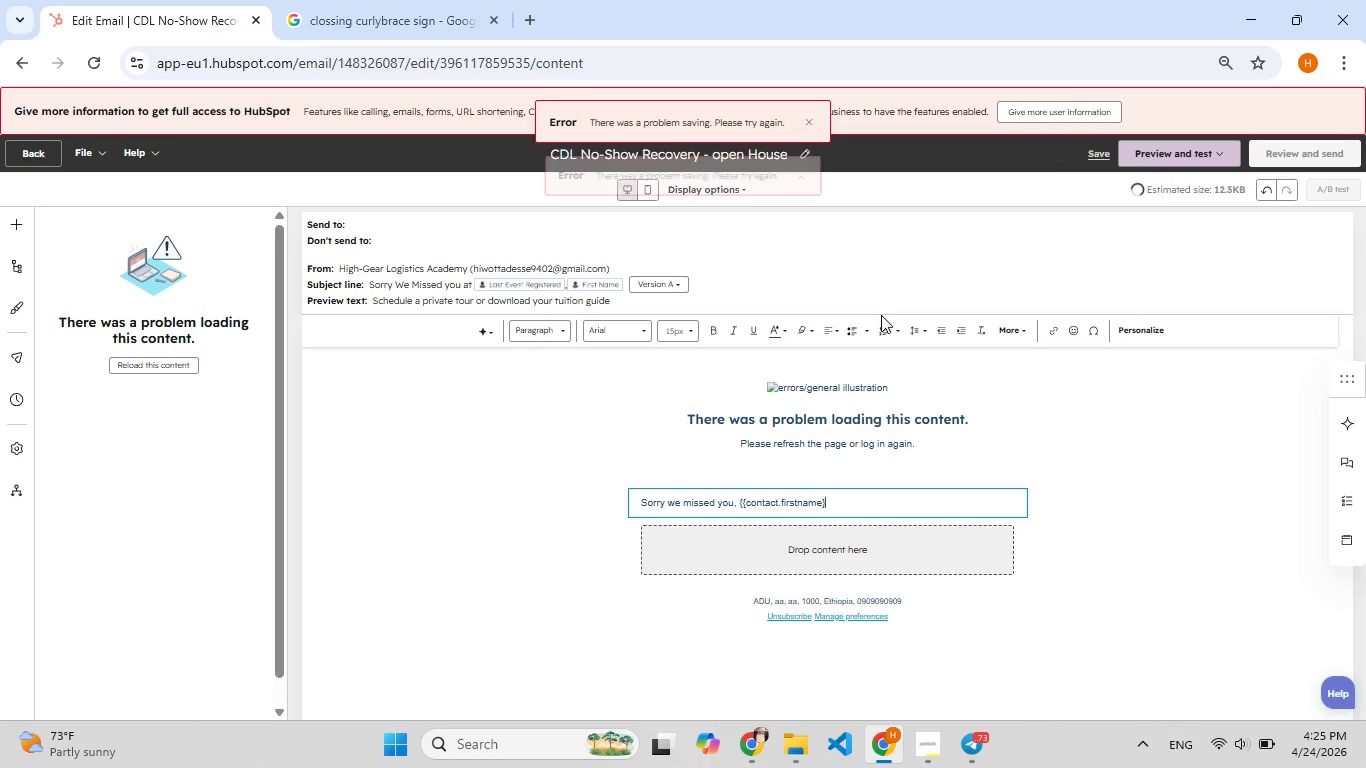 
key(Control+V)
 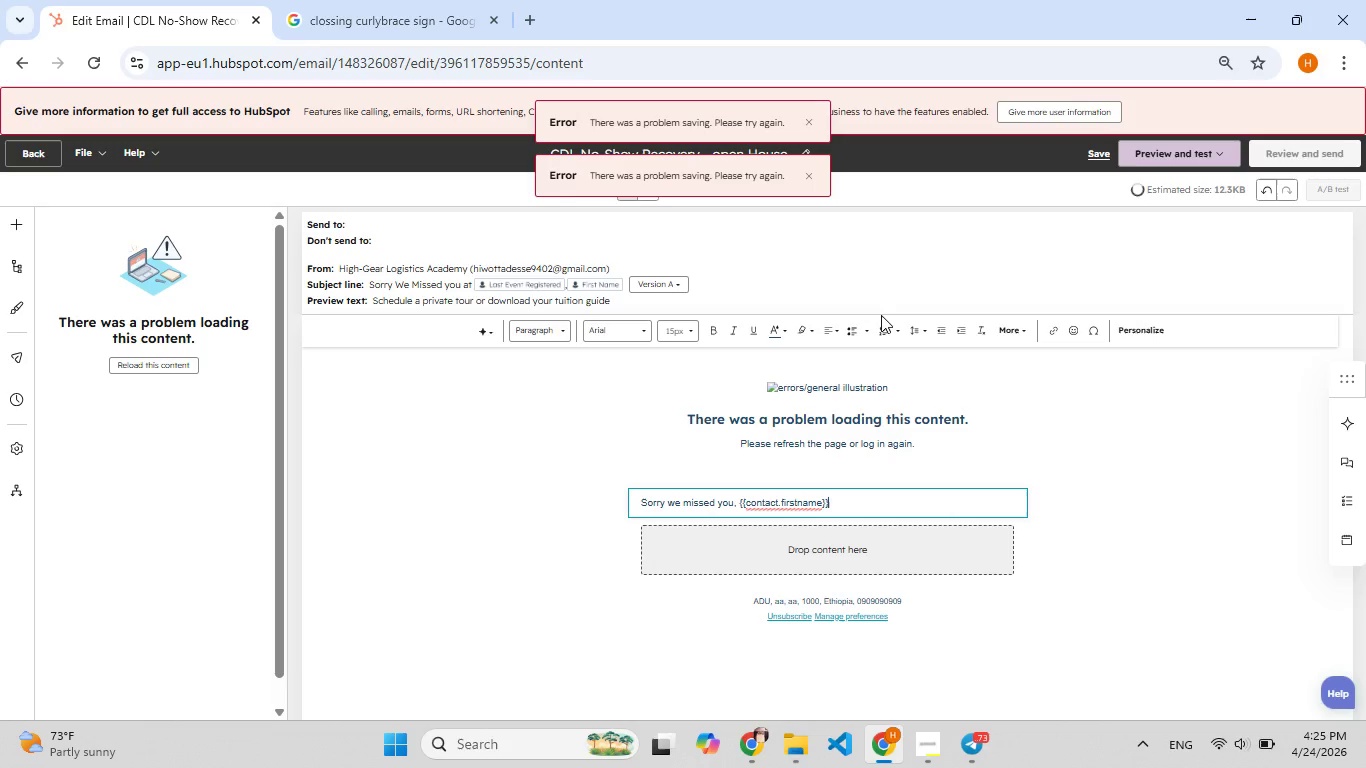 
key(Period)
 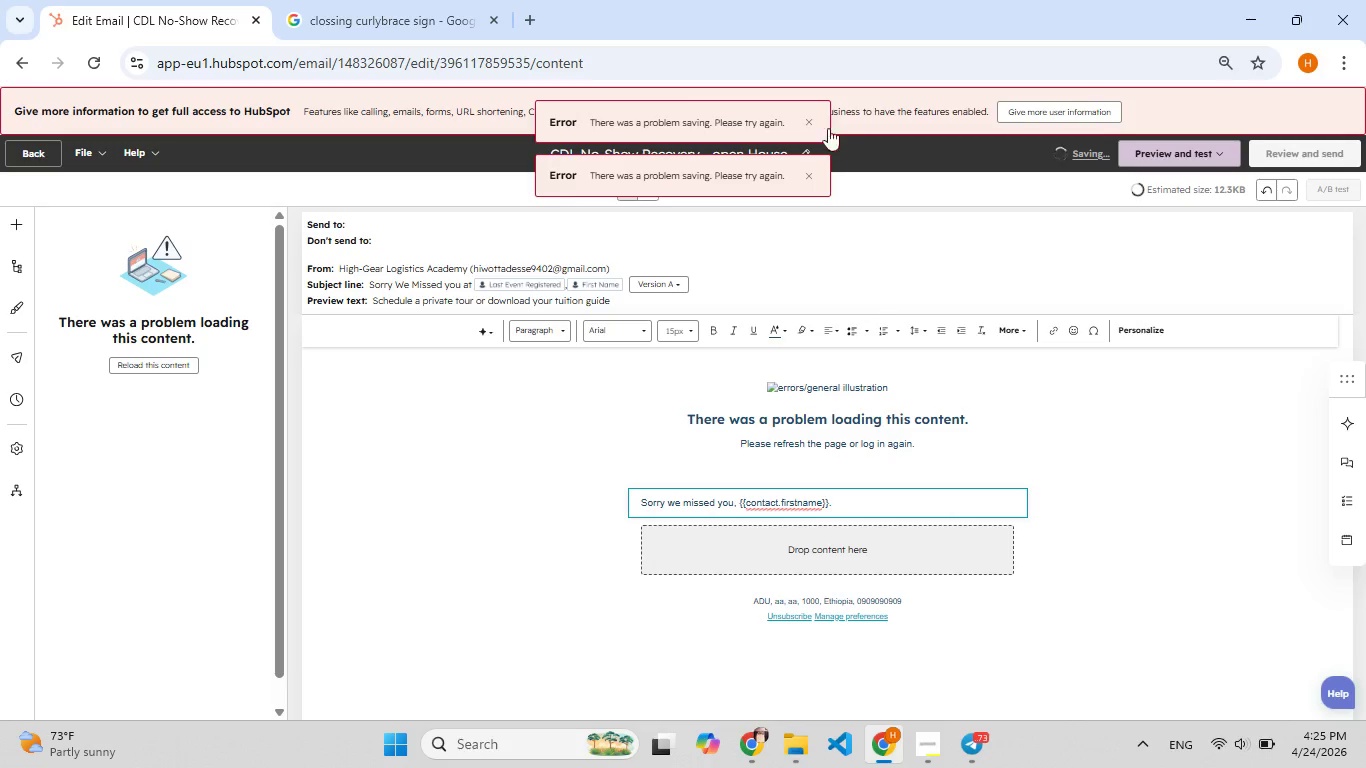 
wait(6.38)
 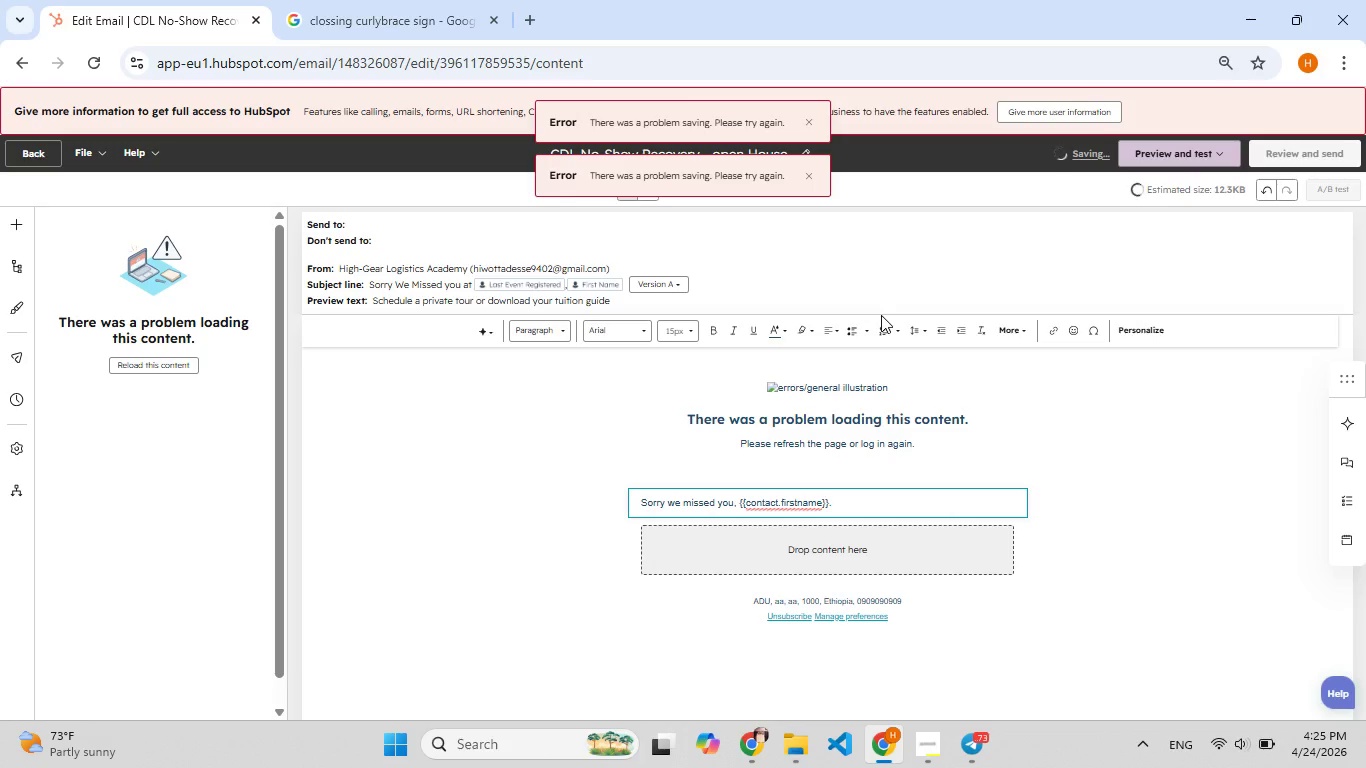 
left_click([176, 365])
 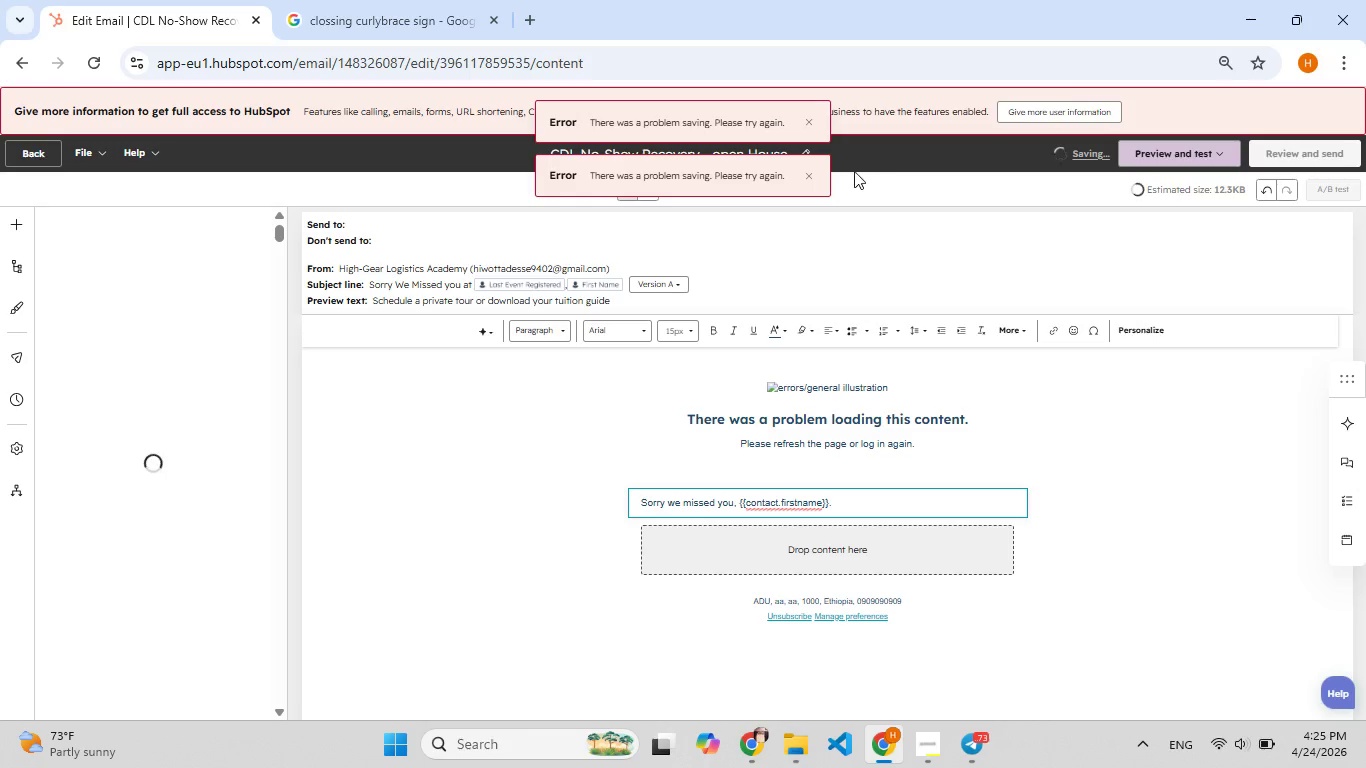 
left_click([815, 178])
 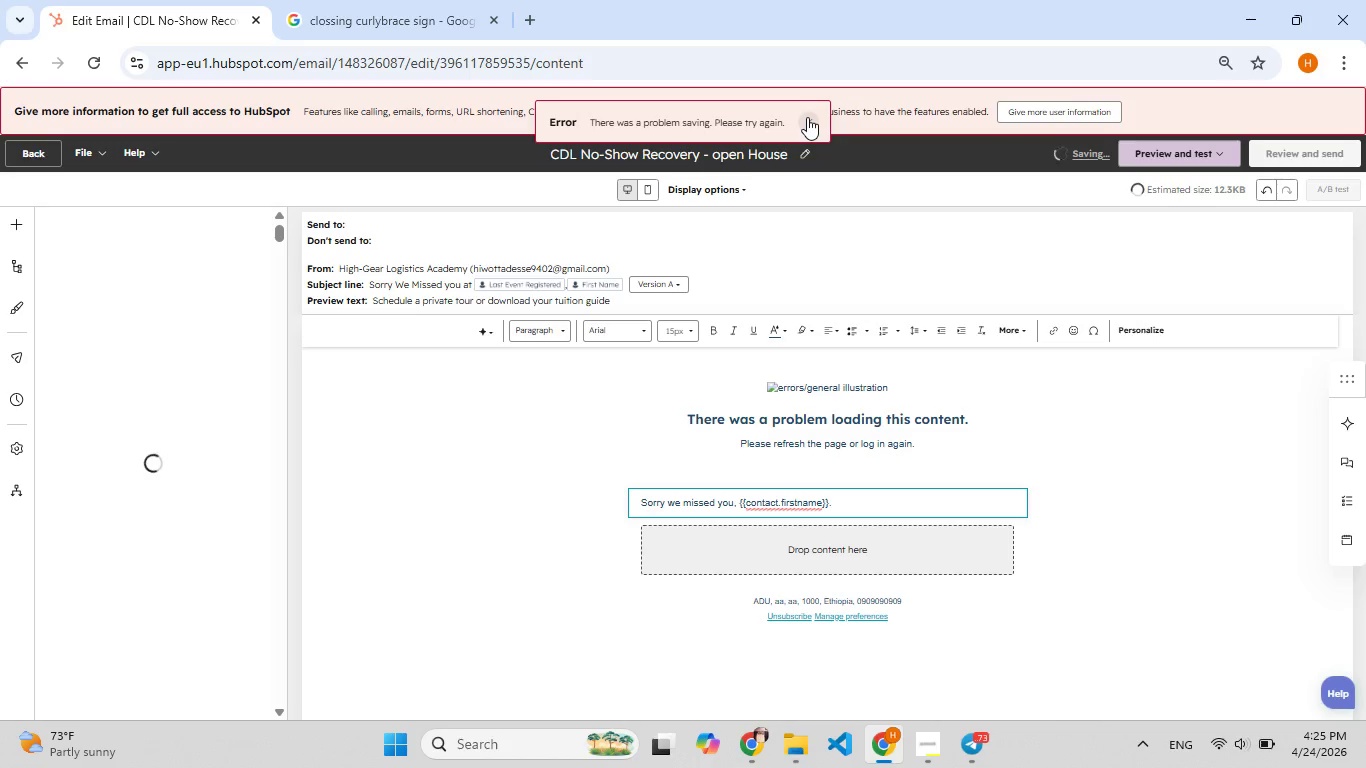 
left_click([807, 118])
 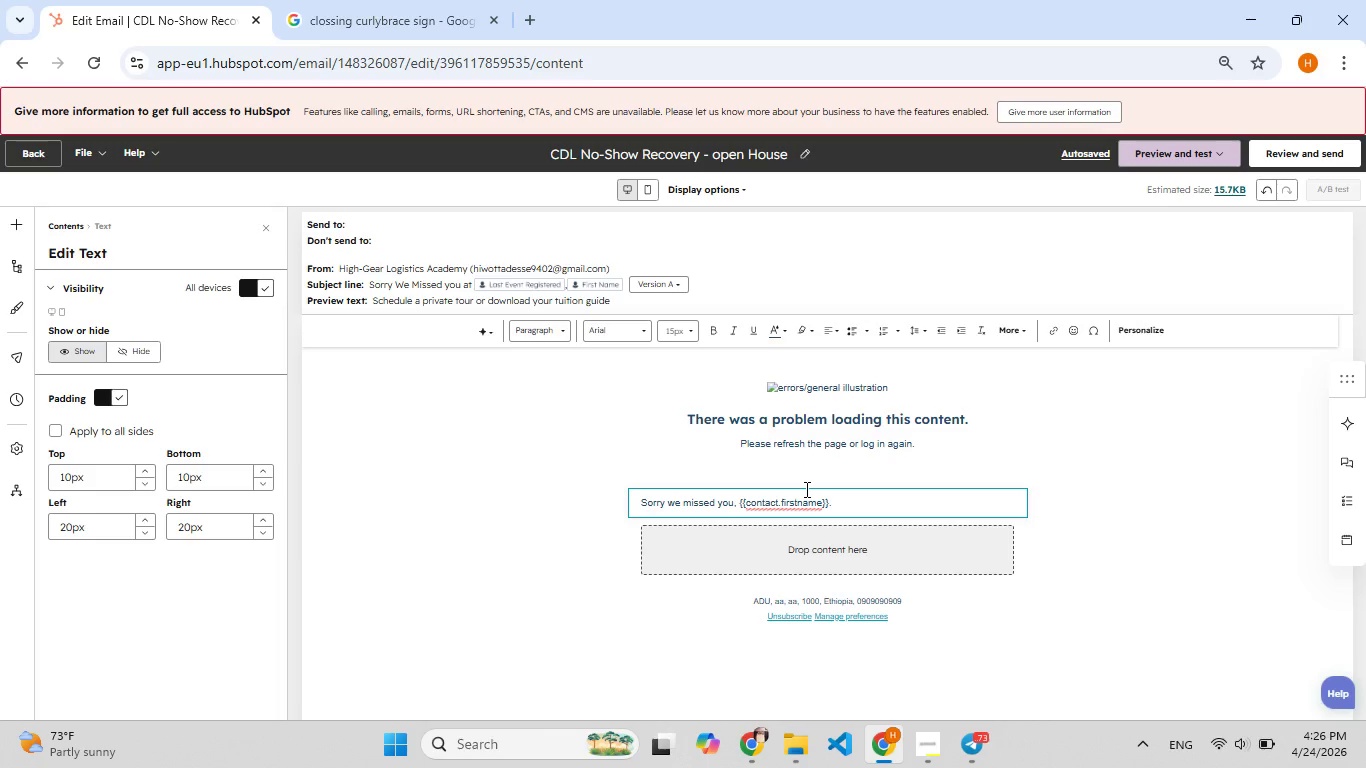 
wait(27.27)
 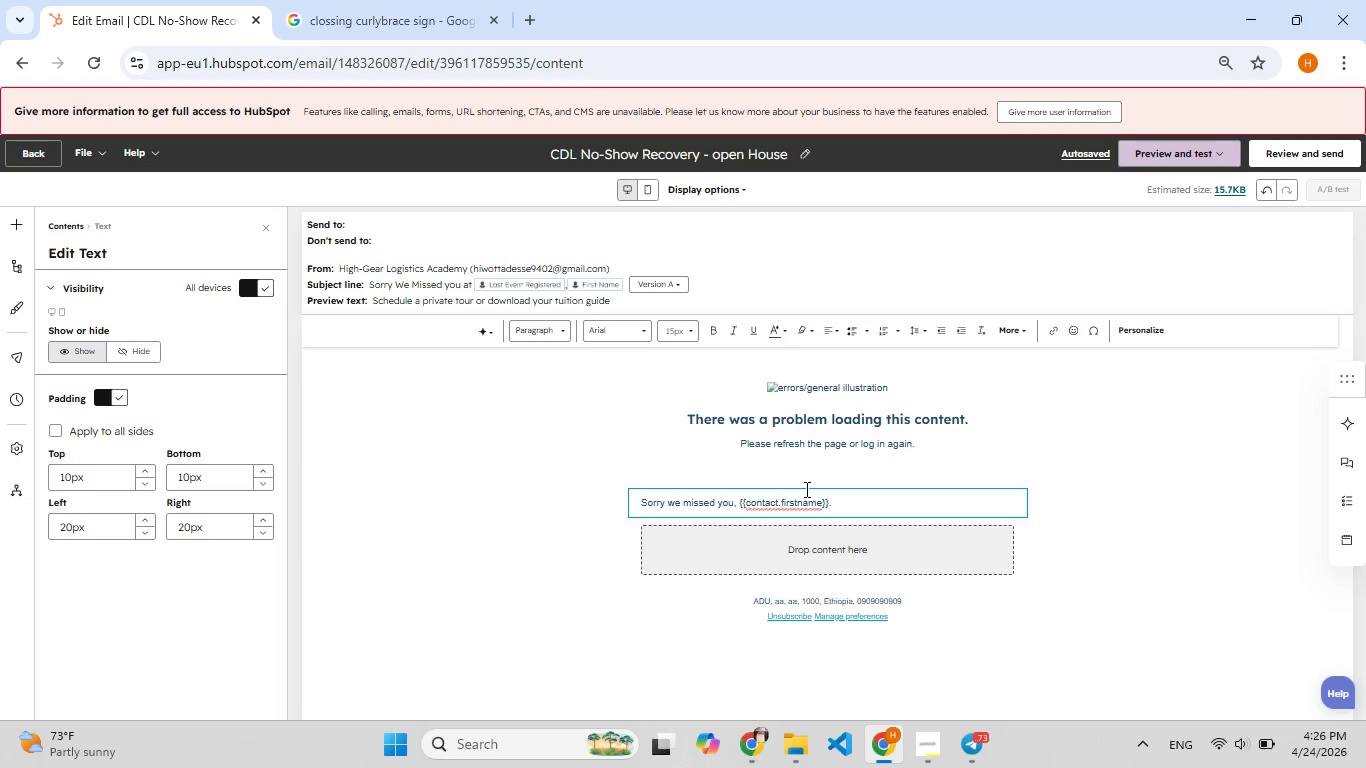 
left_click([837, 499])
 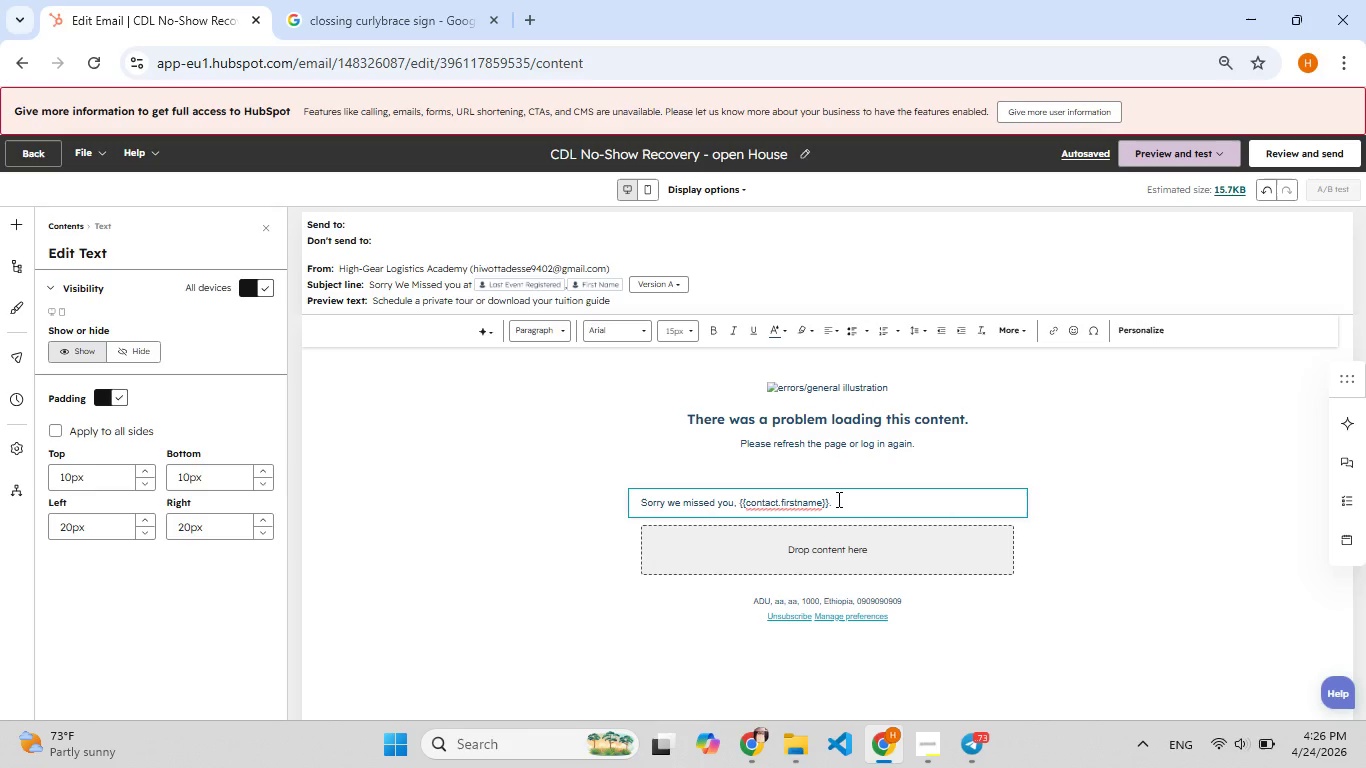 
wait(8.91)
 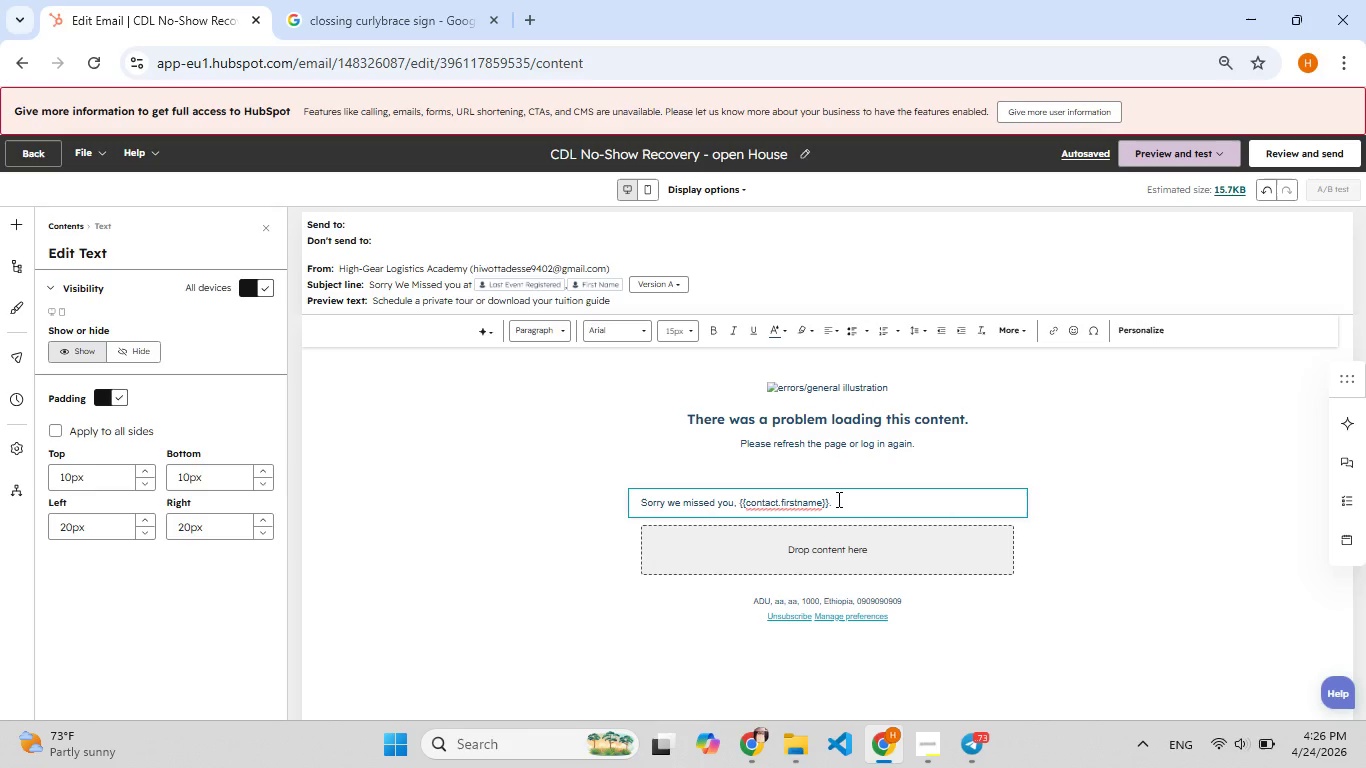 
left_click([843, 500])
 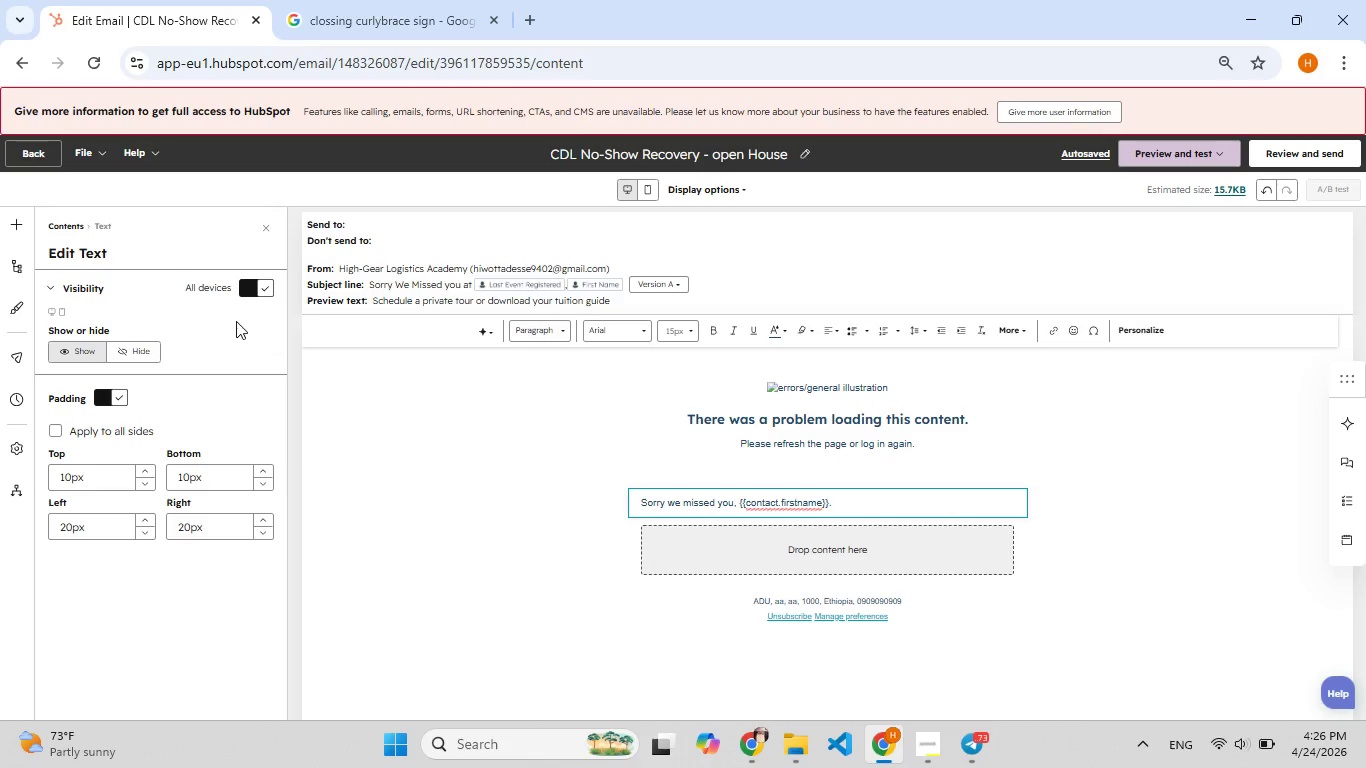 
mouse_move([36, 318])
 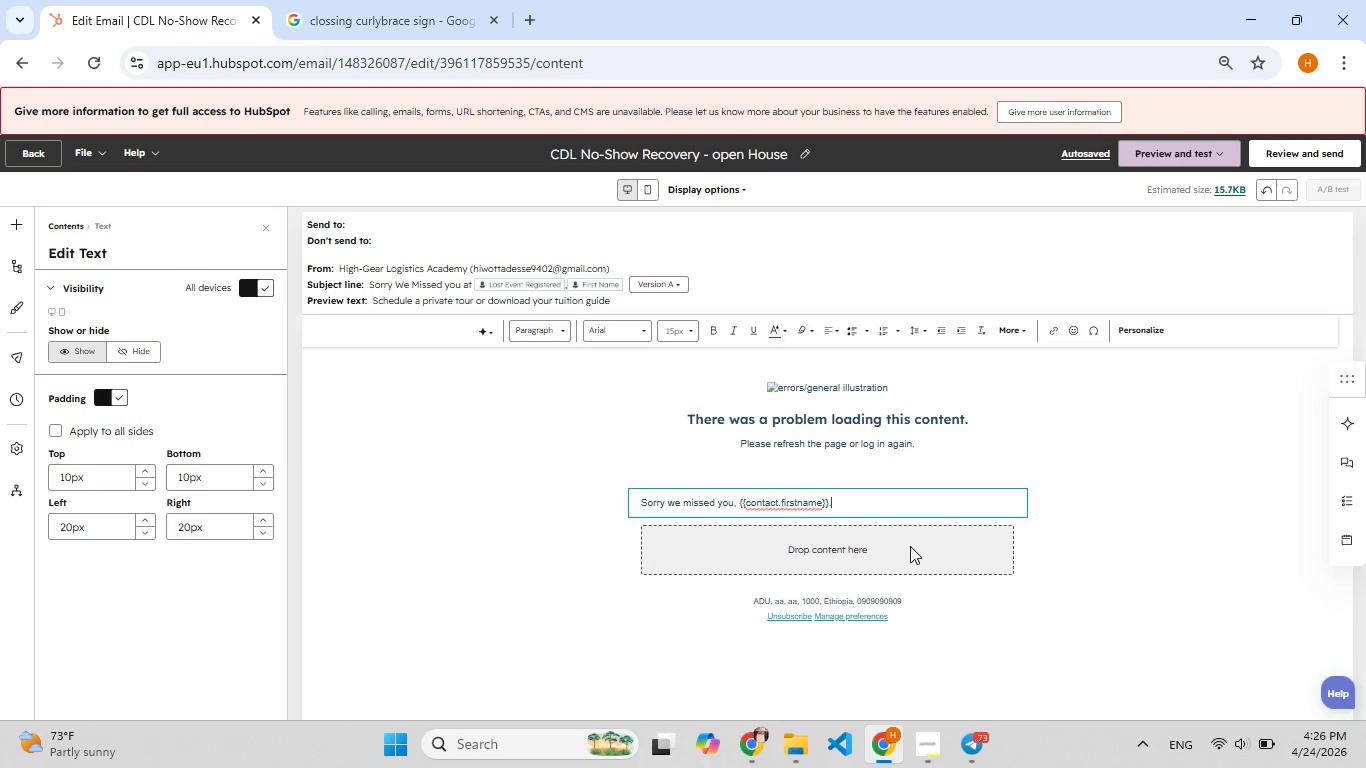 
left_click([889, 510])
 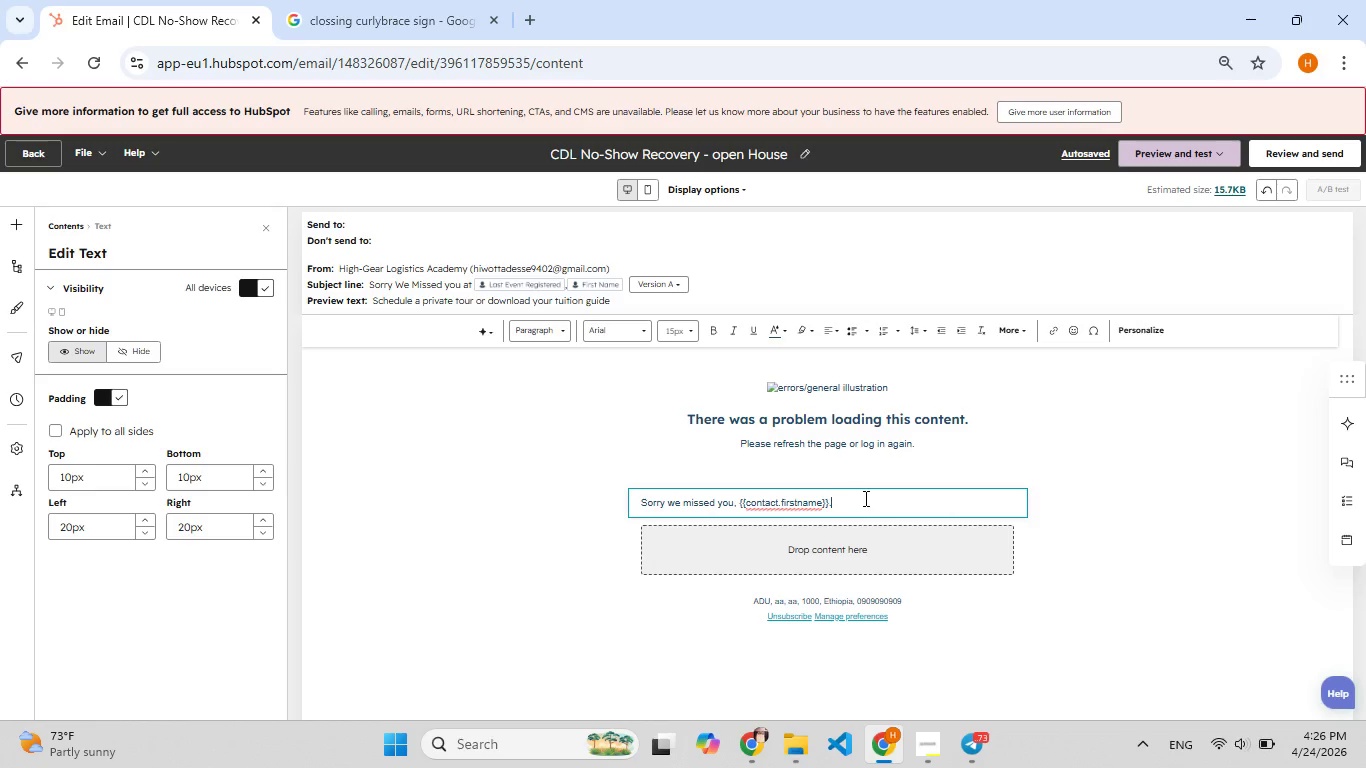 
left_click_drag(start_coordinate=[864, 498], to_coordinate=[587, 500])
 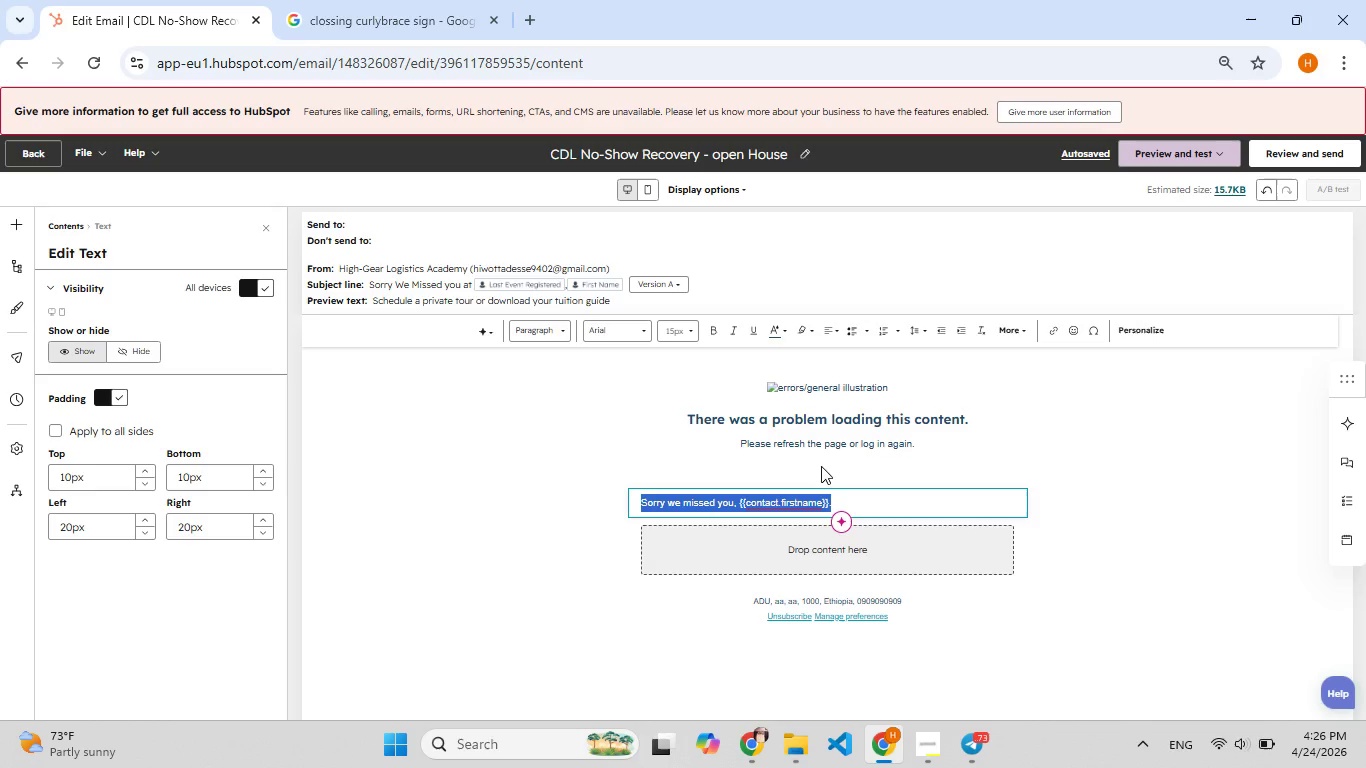 
left_click([860, 500])
 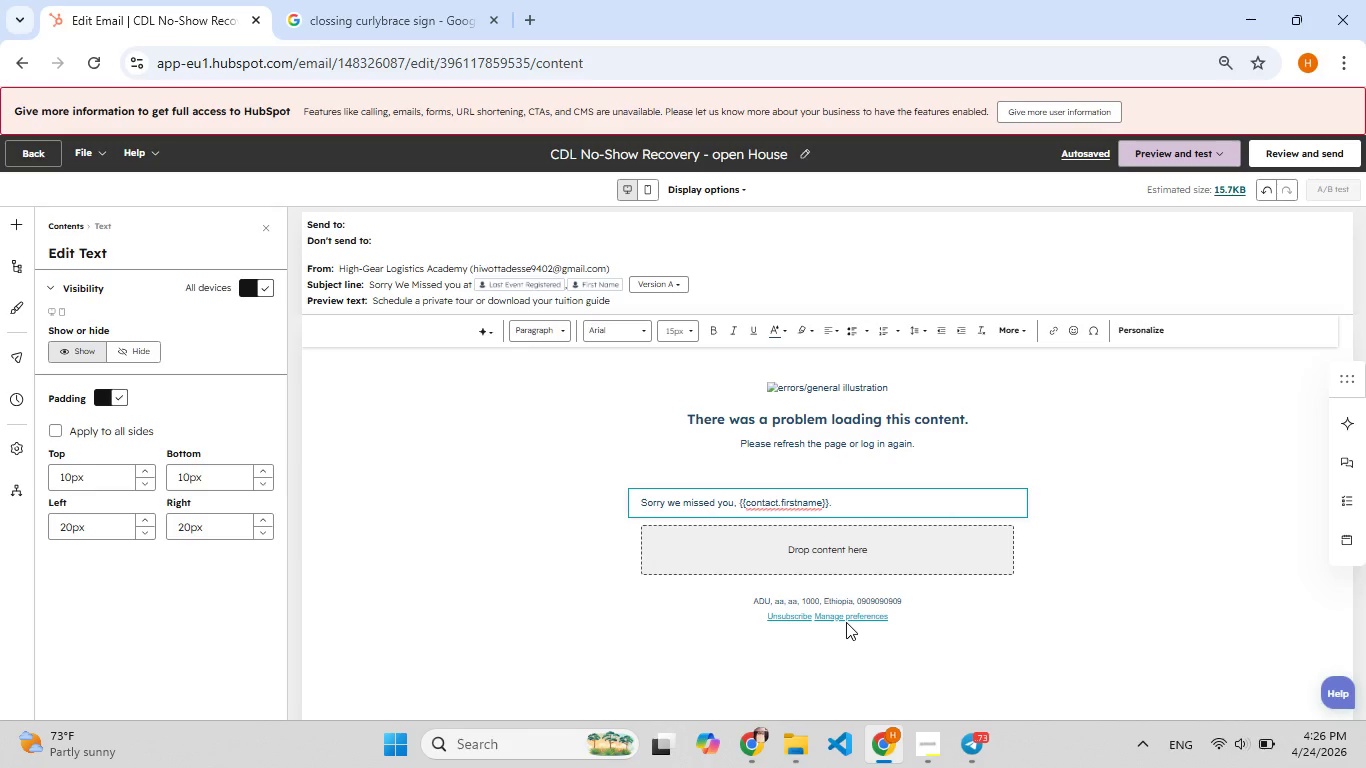 
wait(8.97)
 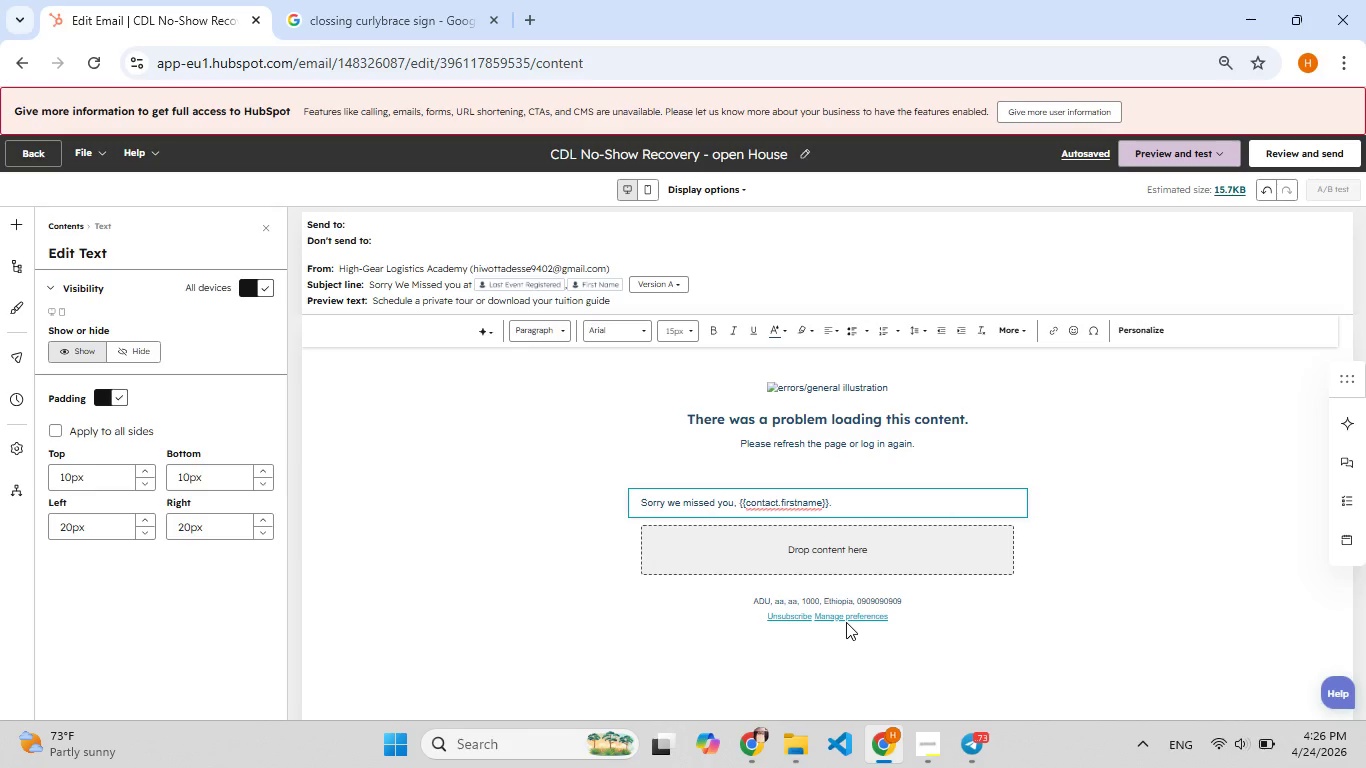 
left_click([808, 551])
 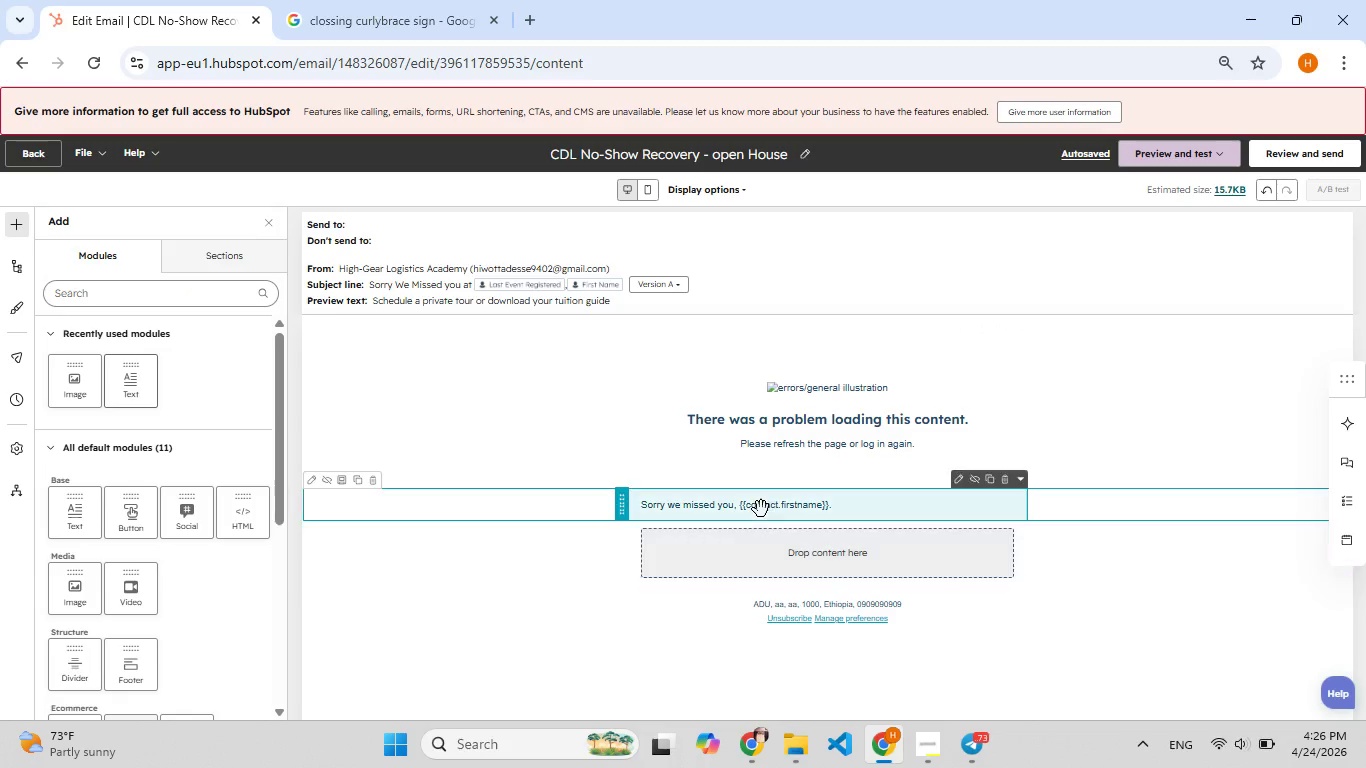 
left_click_drag(start_coordinate=[759, 511], to_coordinate=[769, 544])
 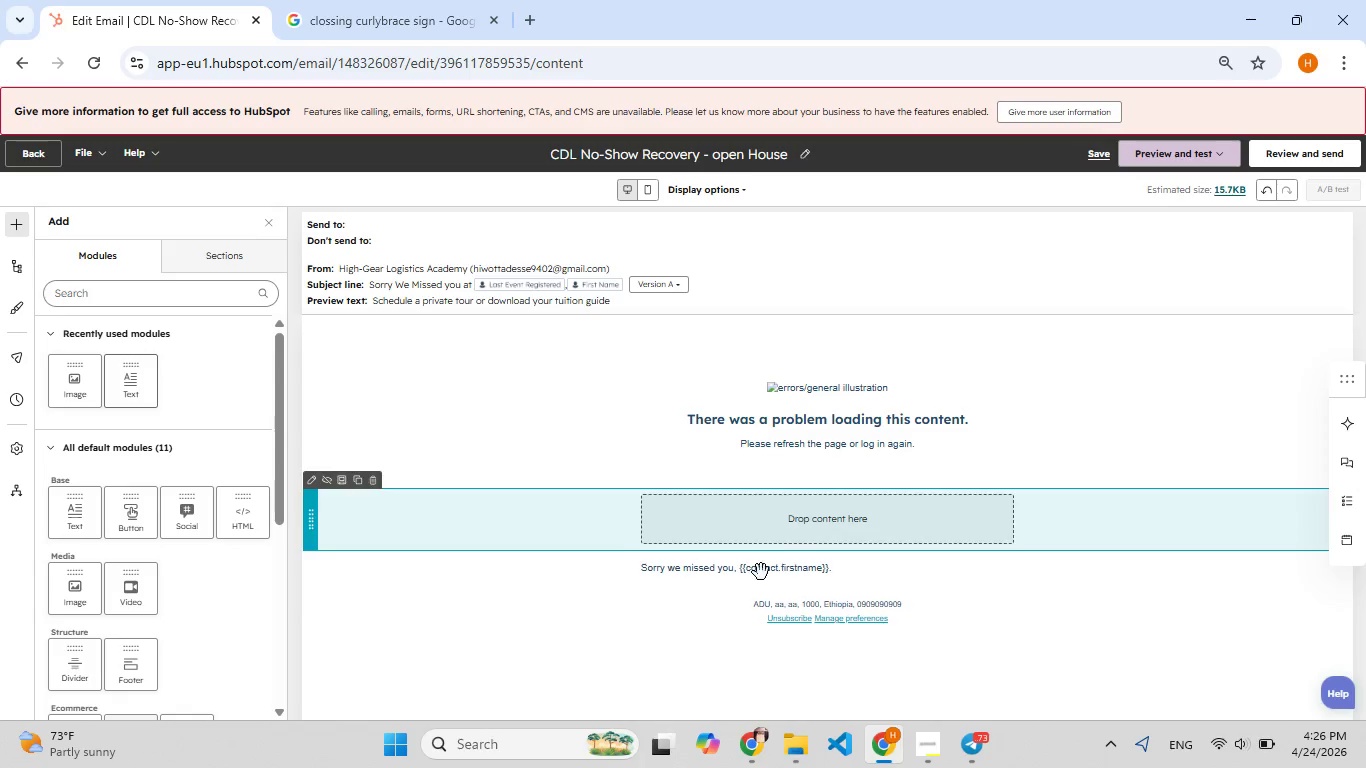 
left_click([759, 575])
 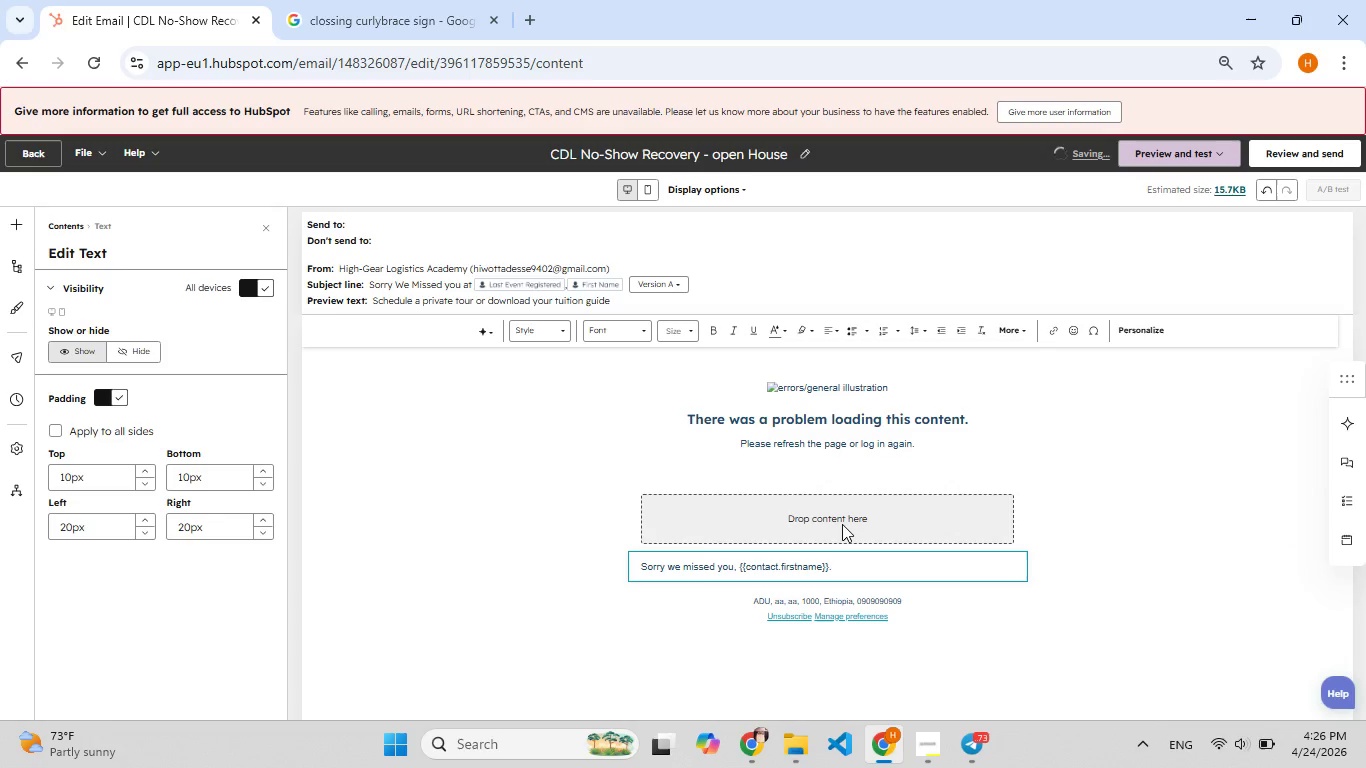 
double_click([840, 519])
 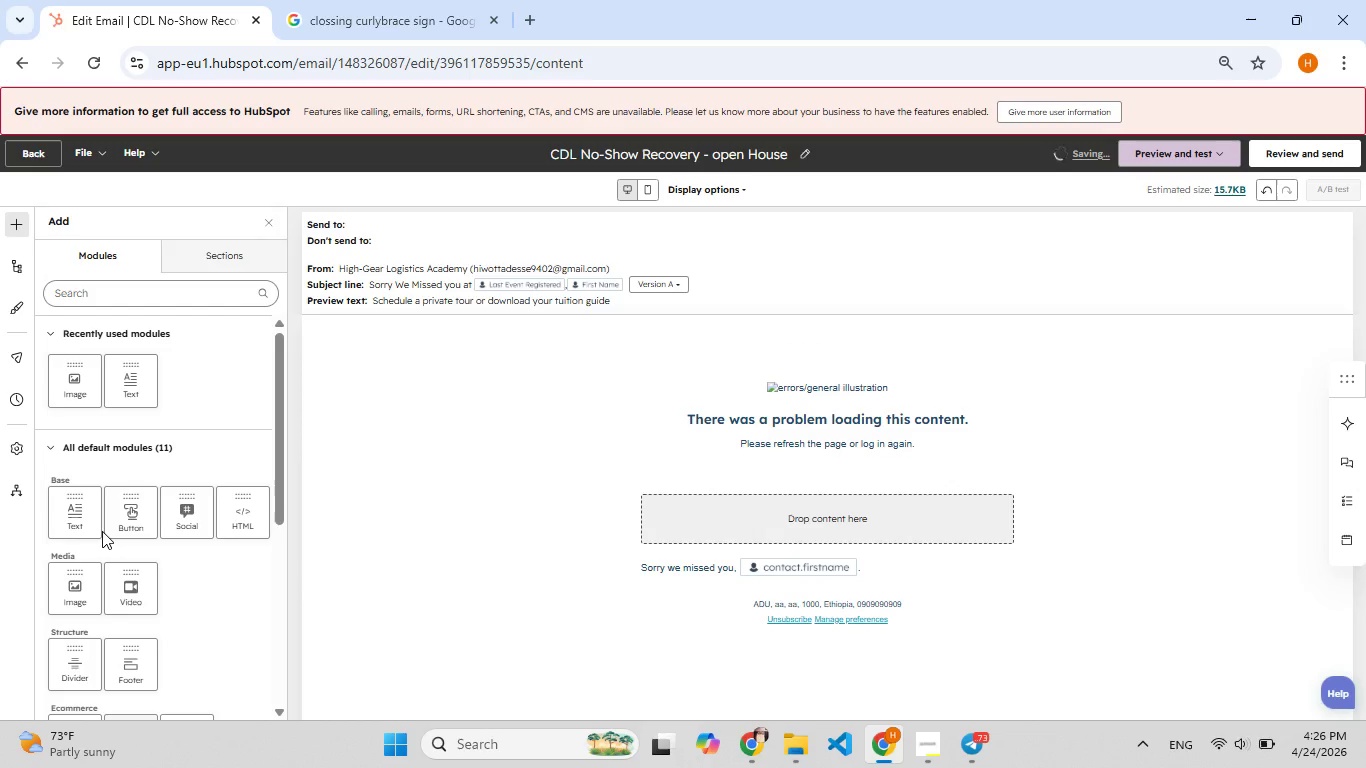 
left_click_drag(start_coordinate=[82, 518], to_coordinate=[695, 532])
 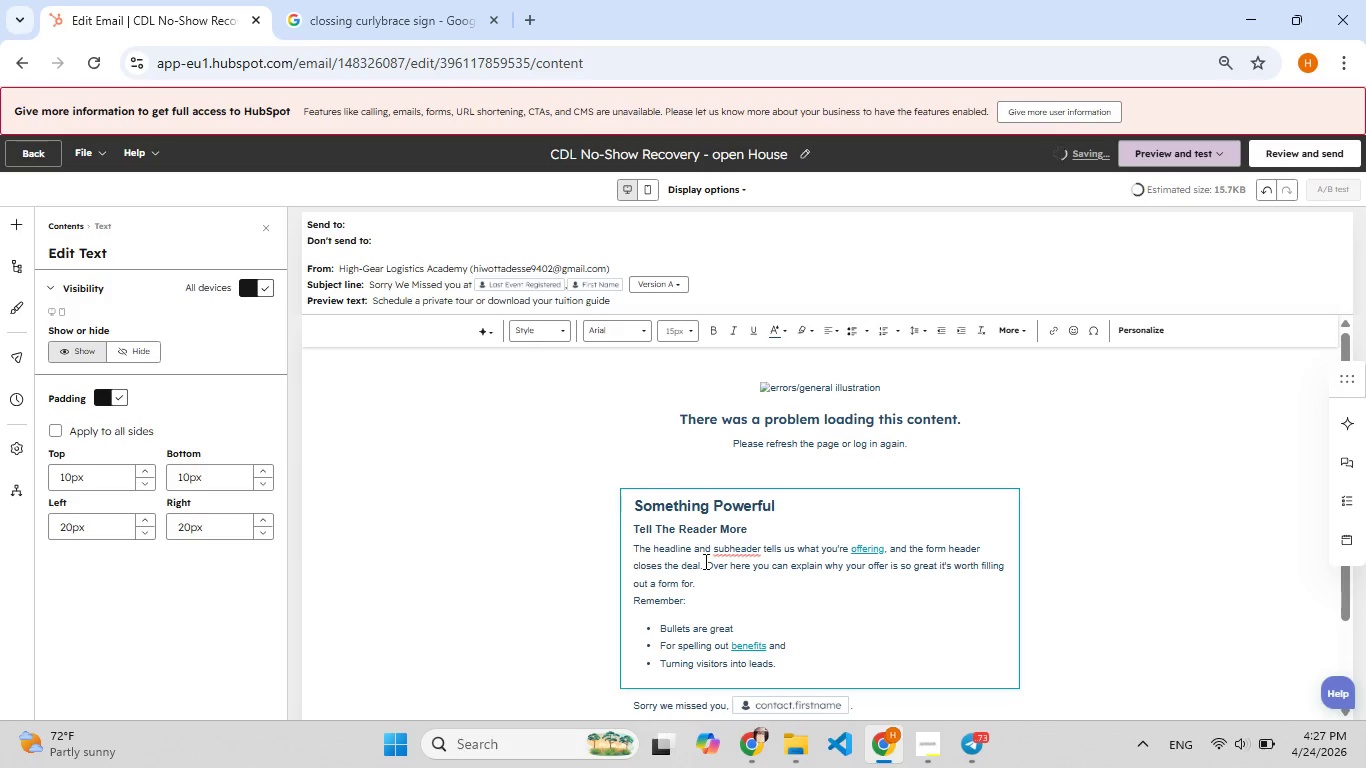 
scroll: coordinate [808, 624], scroll_direction: down, amount: 1.0
 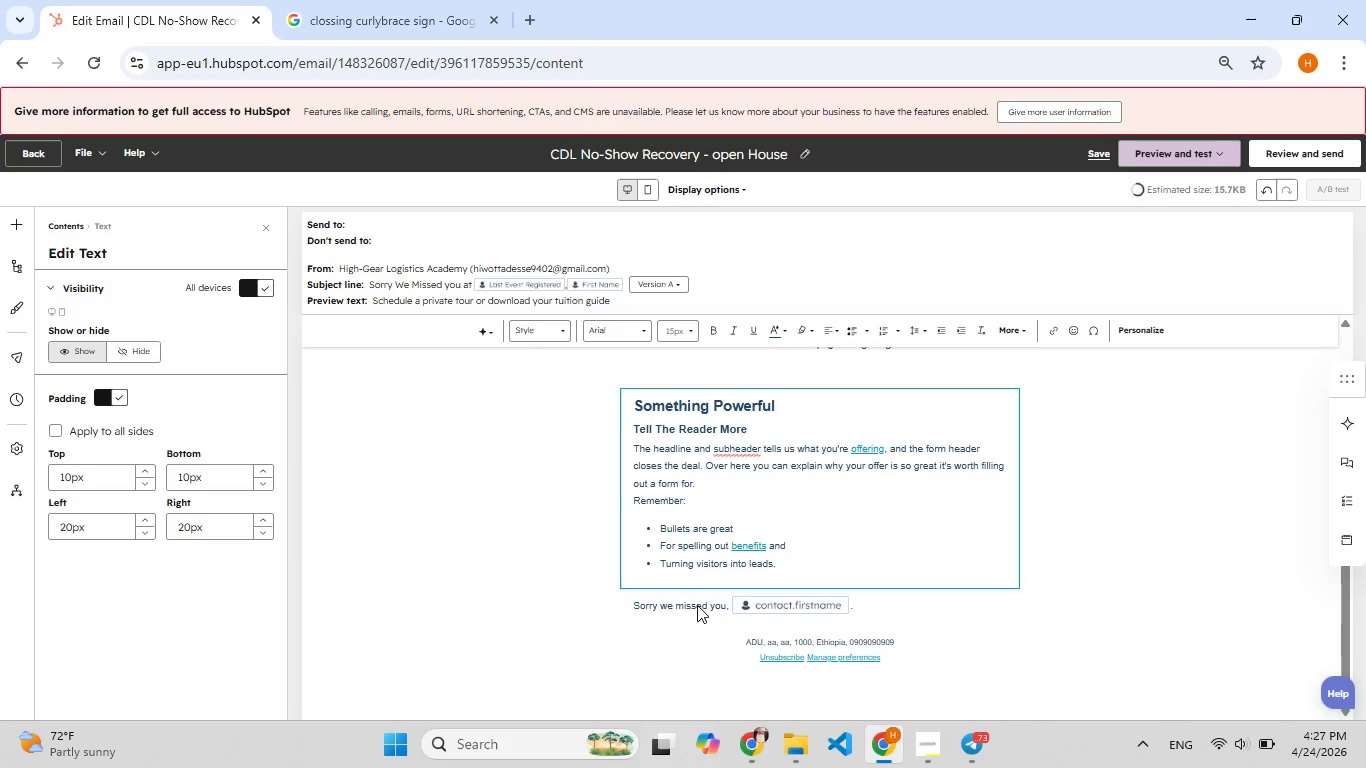 
left_click([697, 605])
 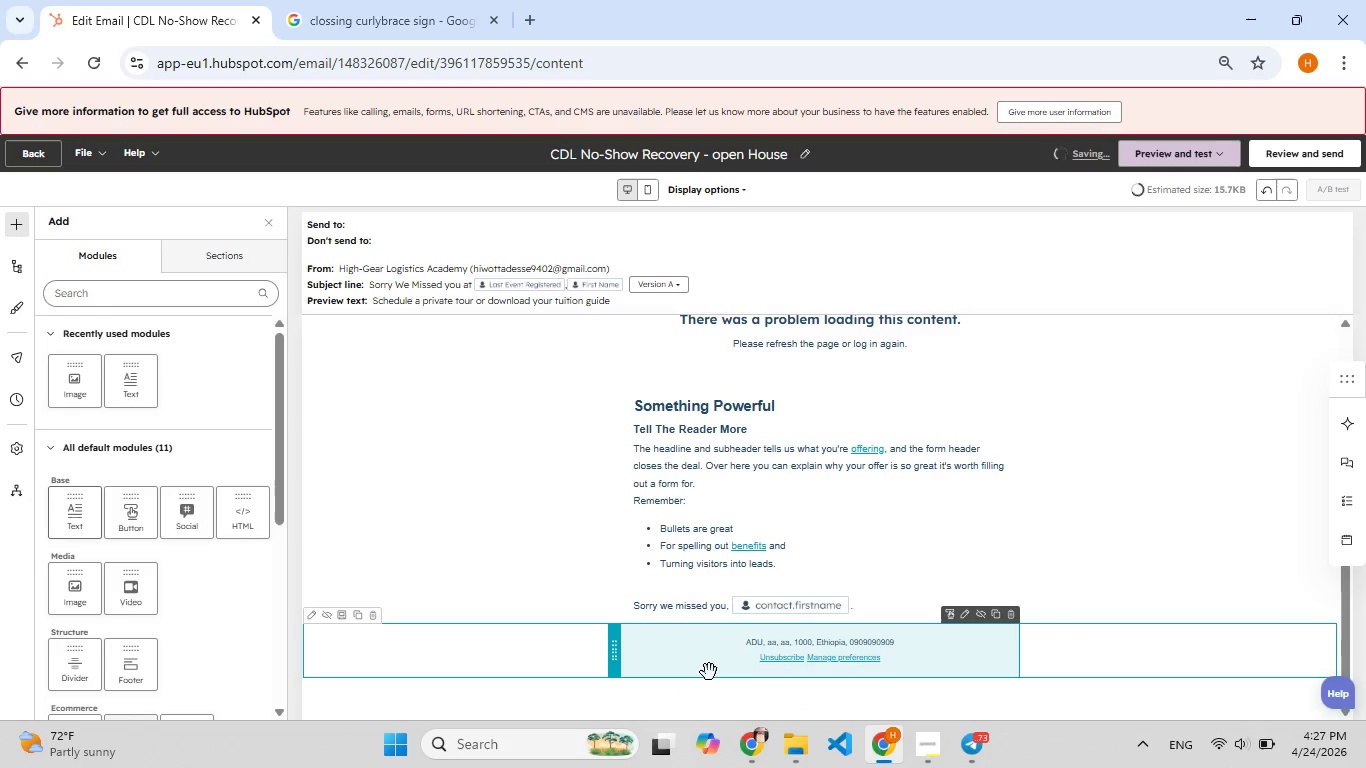 
key(Control+X)
 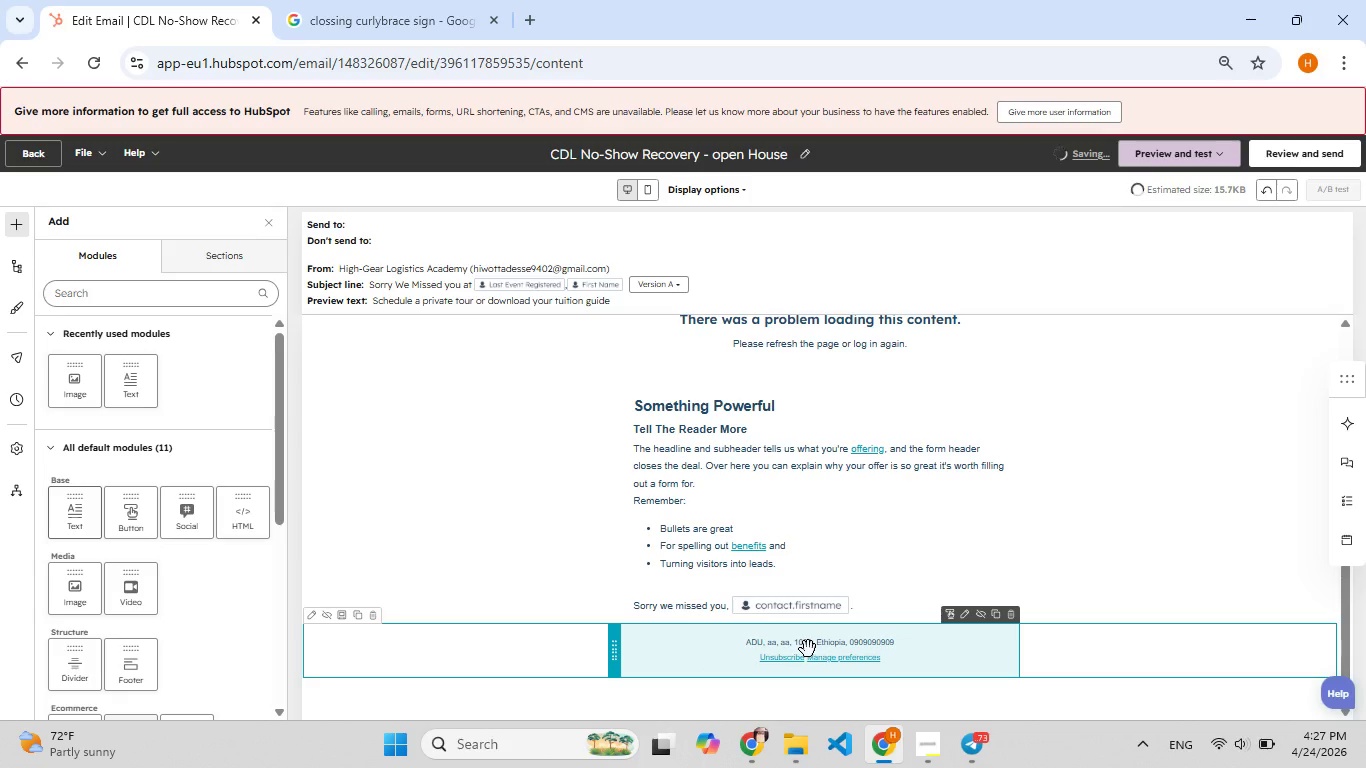 
left_click([808, 649])
 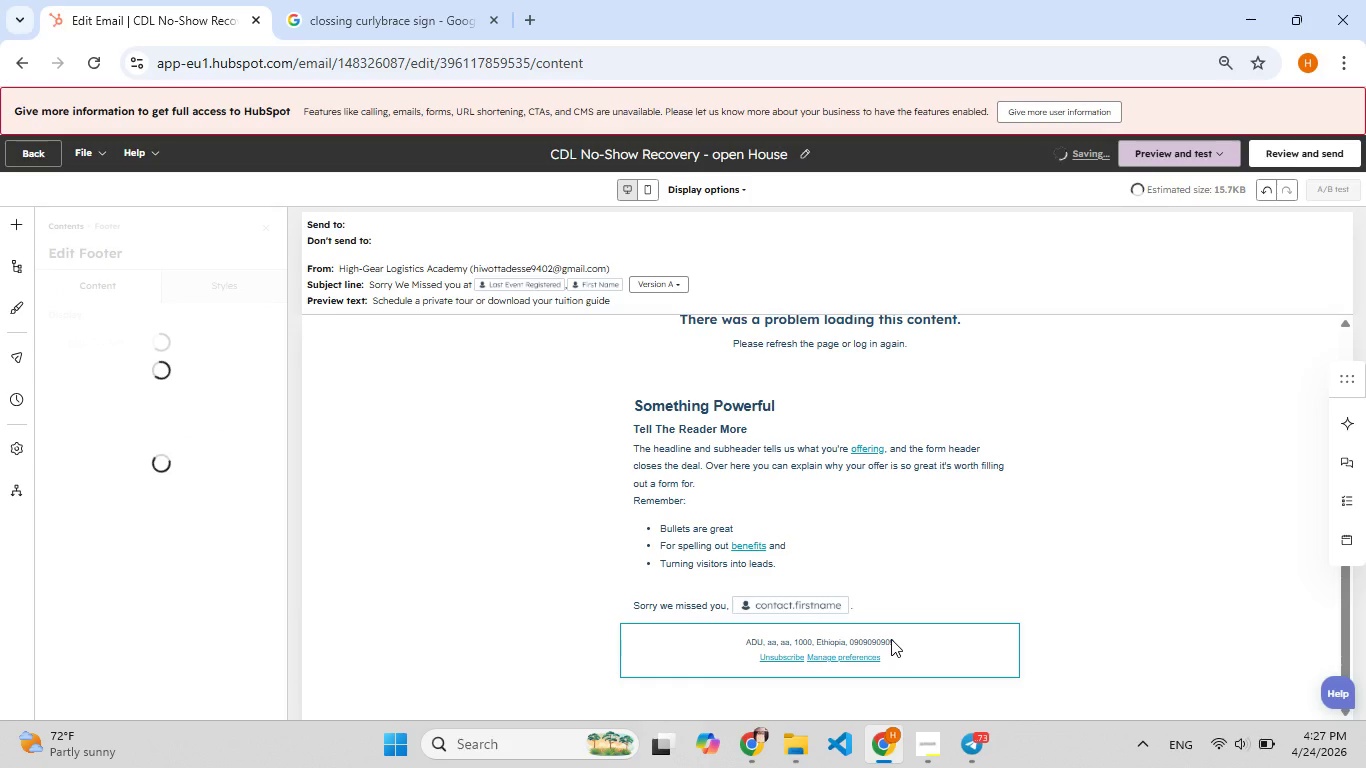 
hold_key(key=ControlLeft, duration=0.91)
 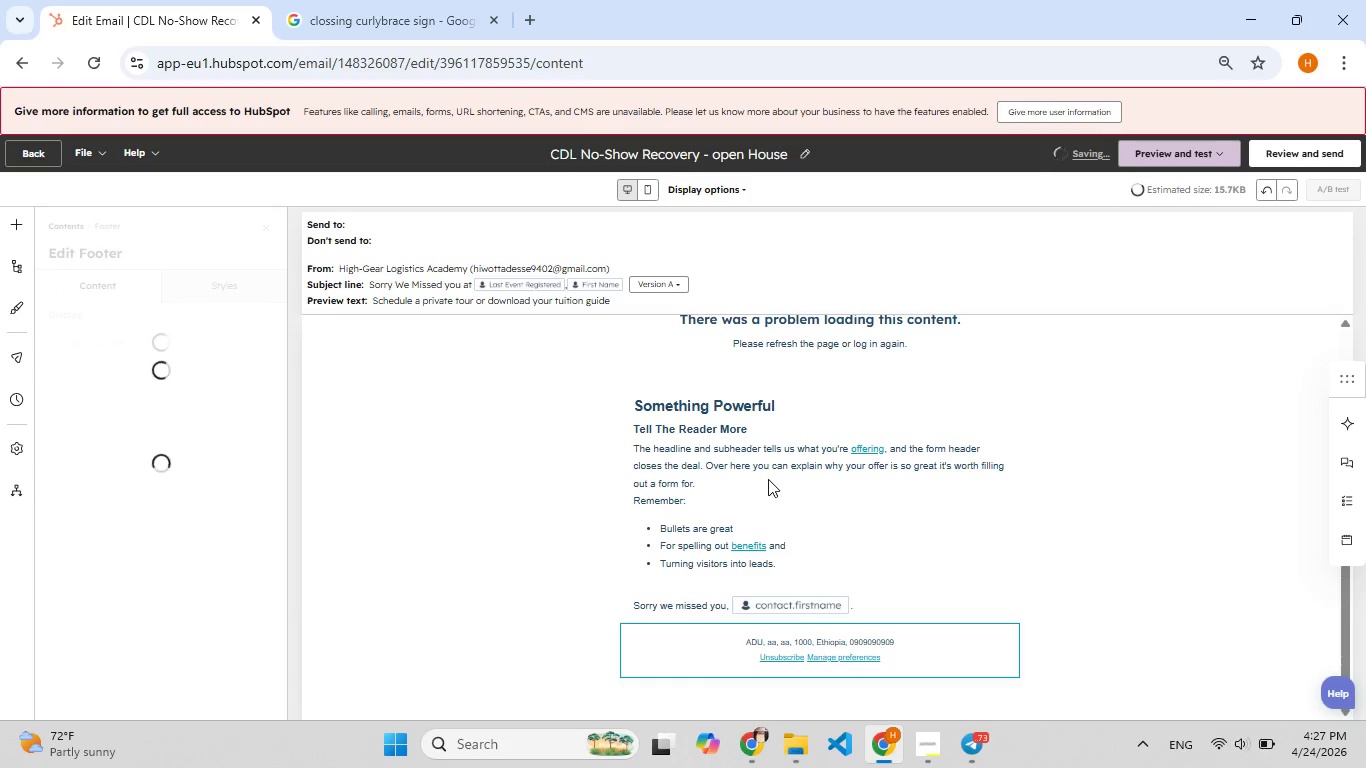 
scroll: coordinate [768, 479], scroll_direction: down, amount: 1.0
 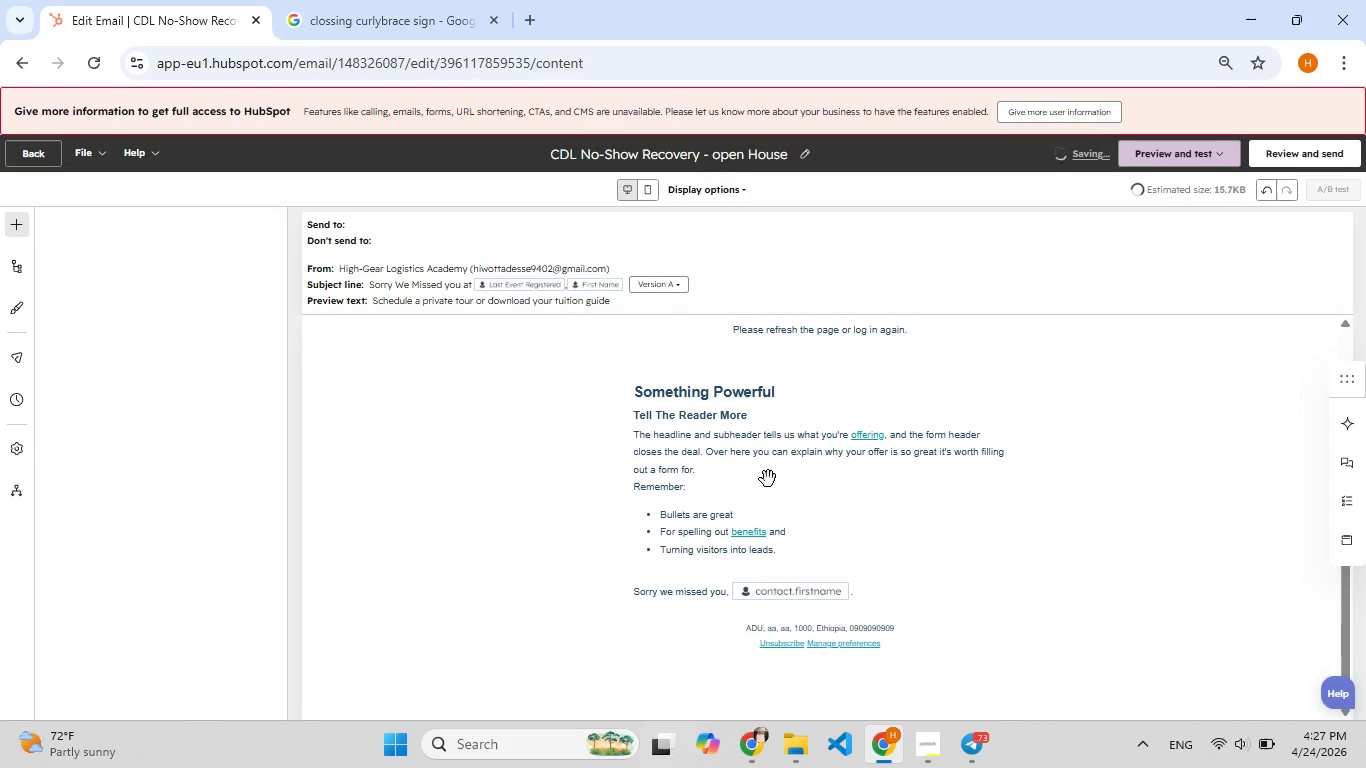 
double_click([768, 479])
 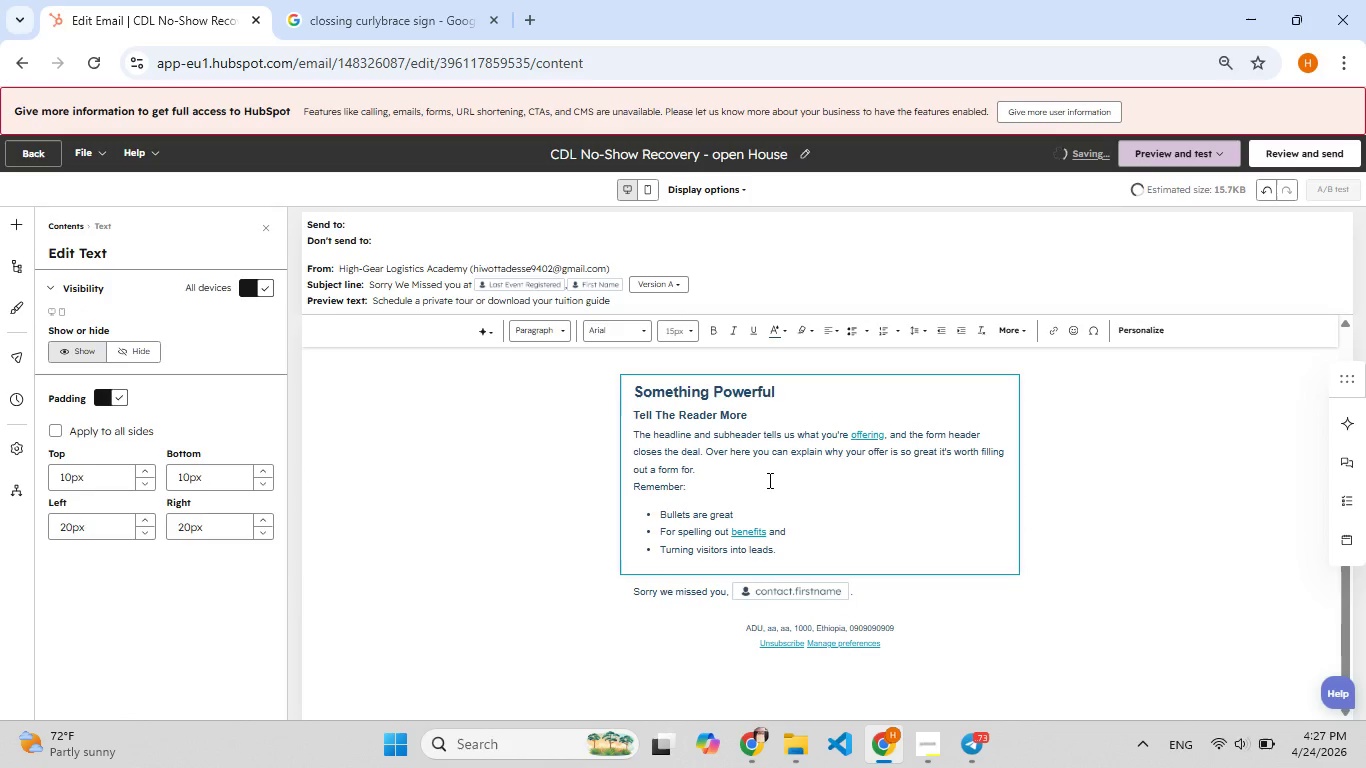 
key(Control+A)
 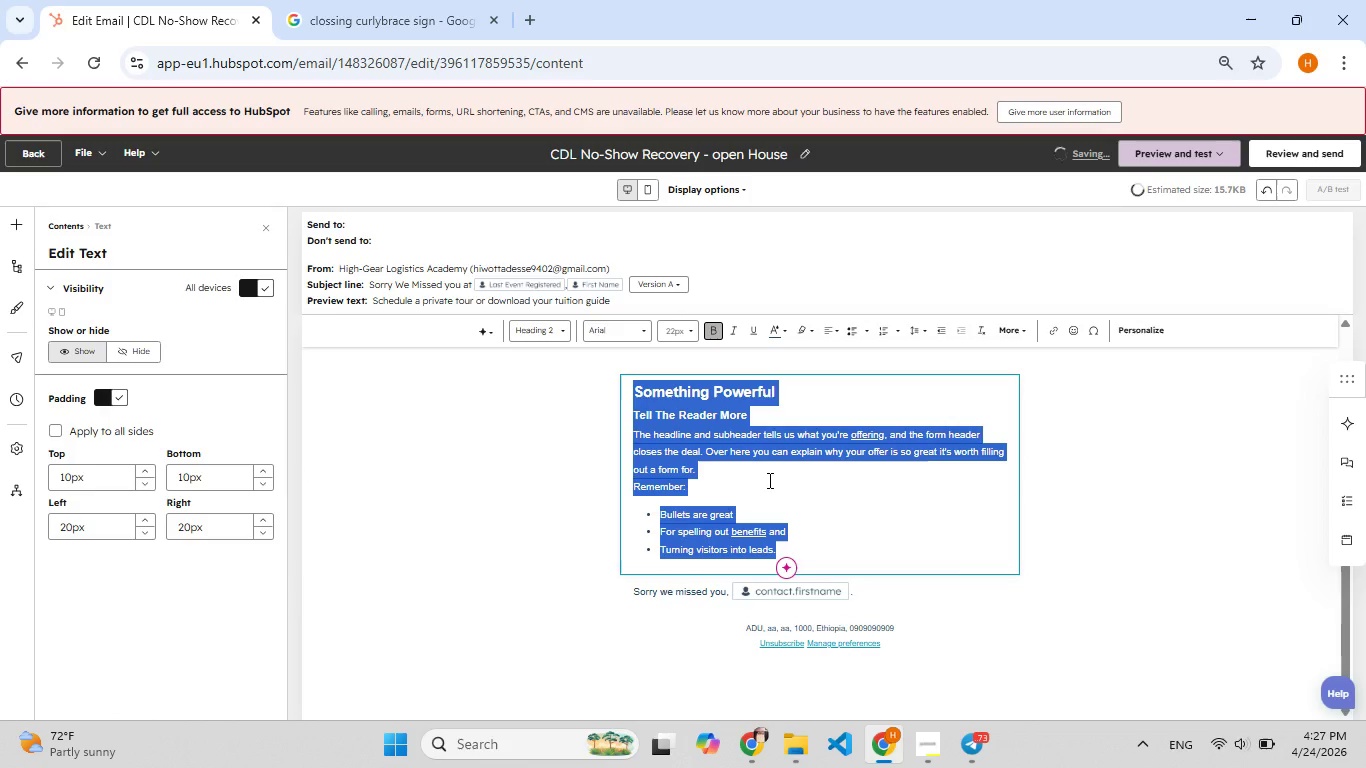 
key(Control+V)
 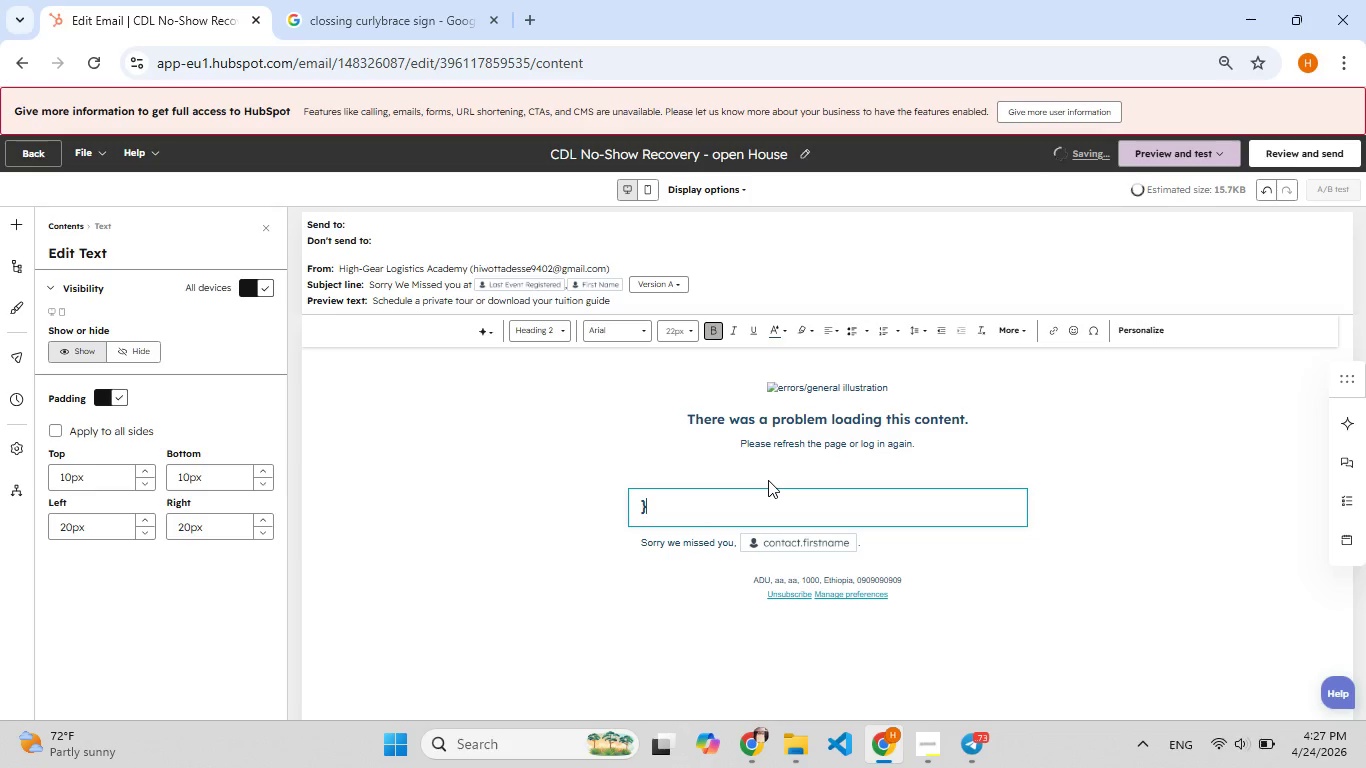 
key(Control+Z)
 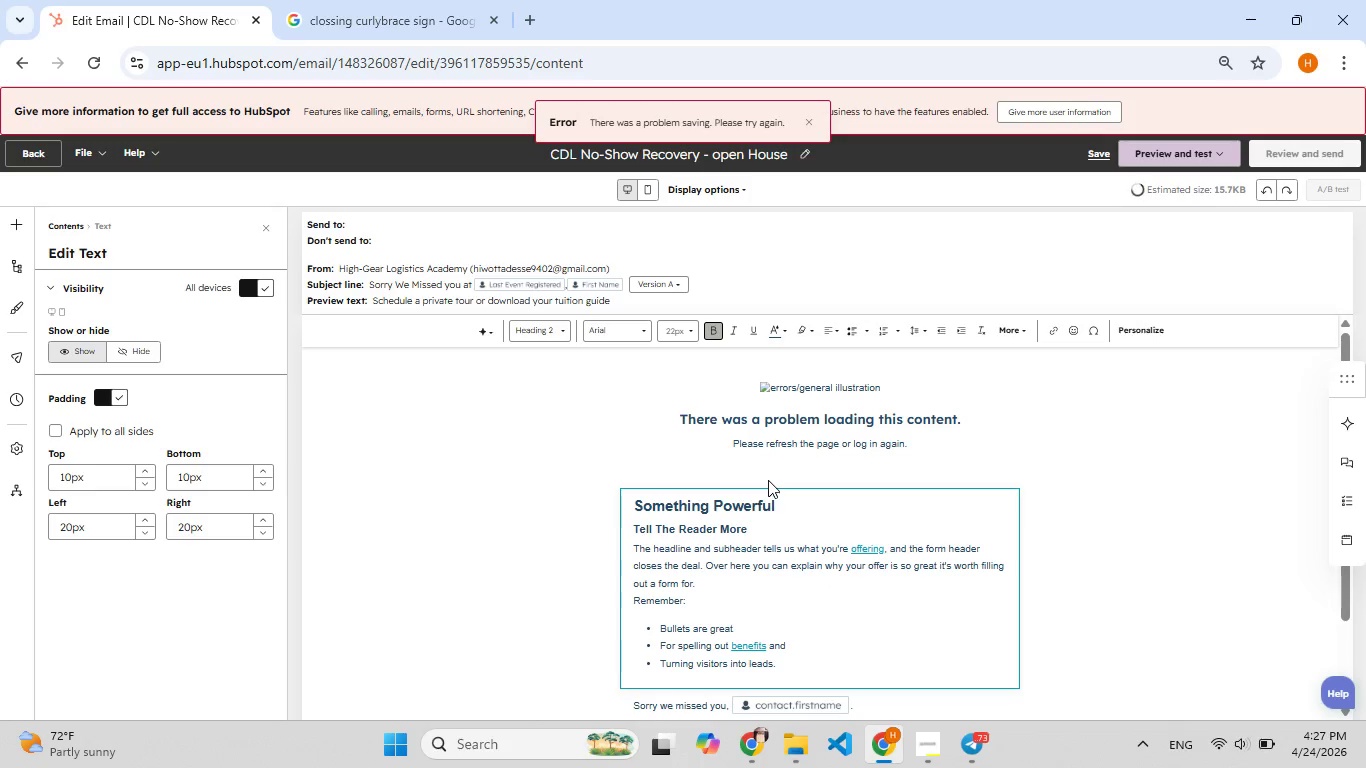 
scroll: coordinate [769, 488], scroll_direction: down, amount: 2.0
 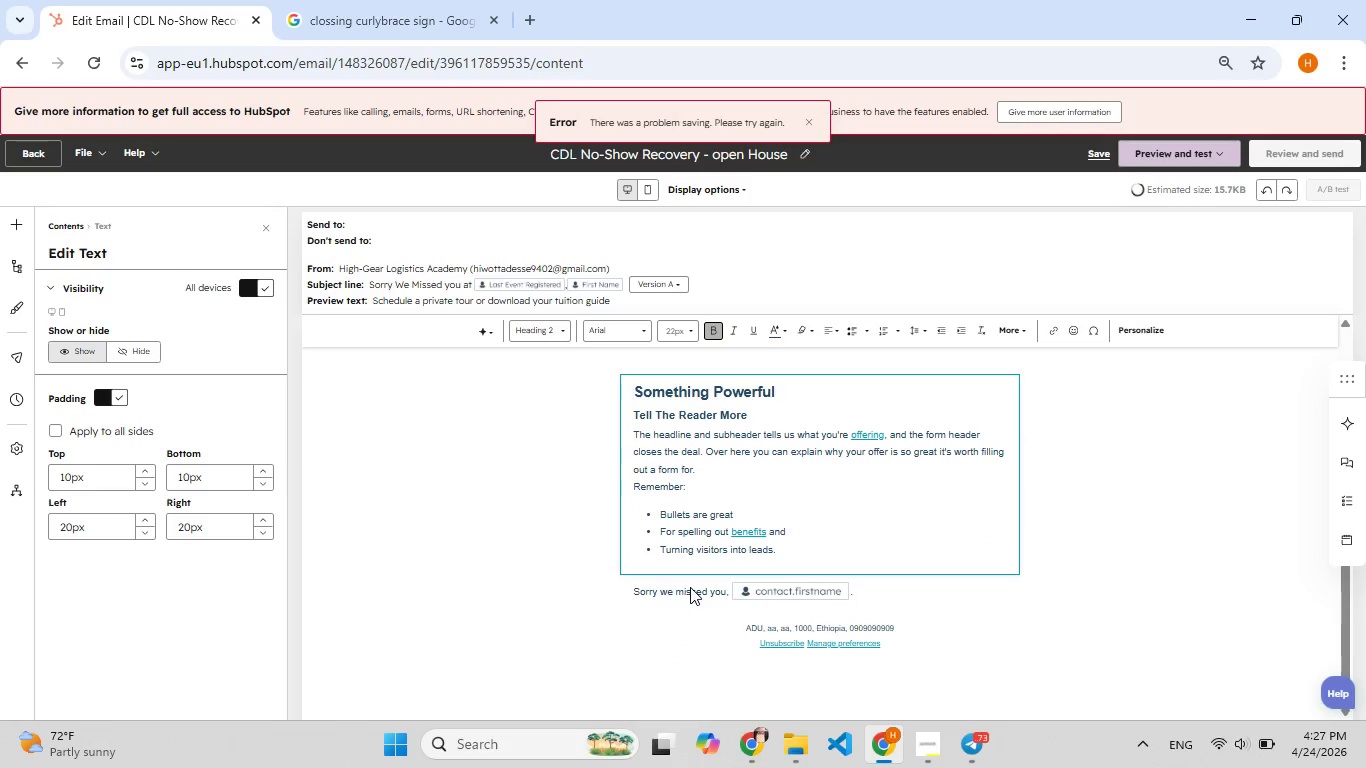 
double_click([690, 587])
 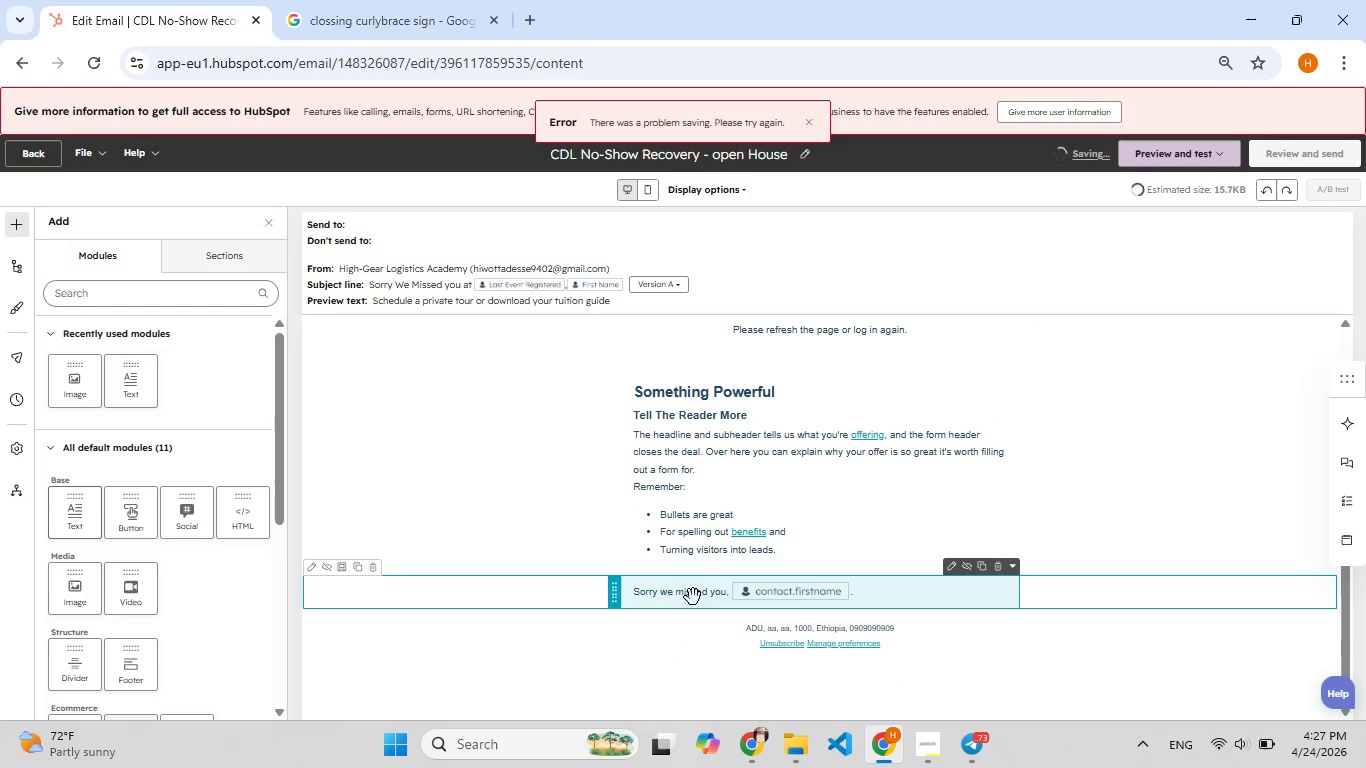 
double_click([693, 597])
 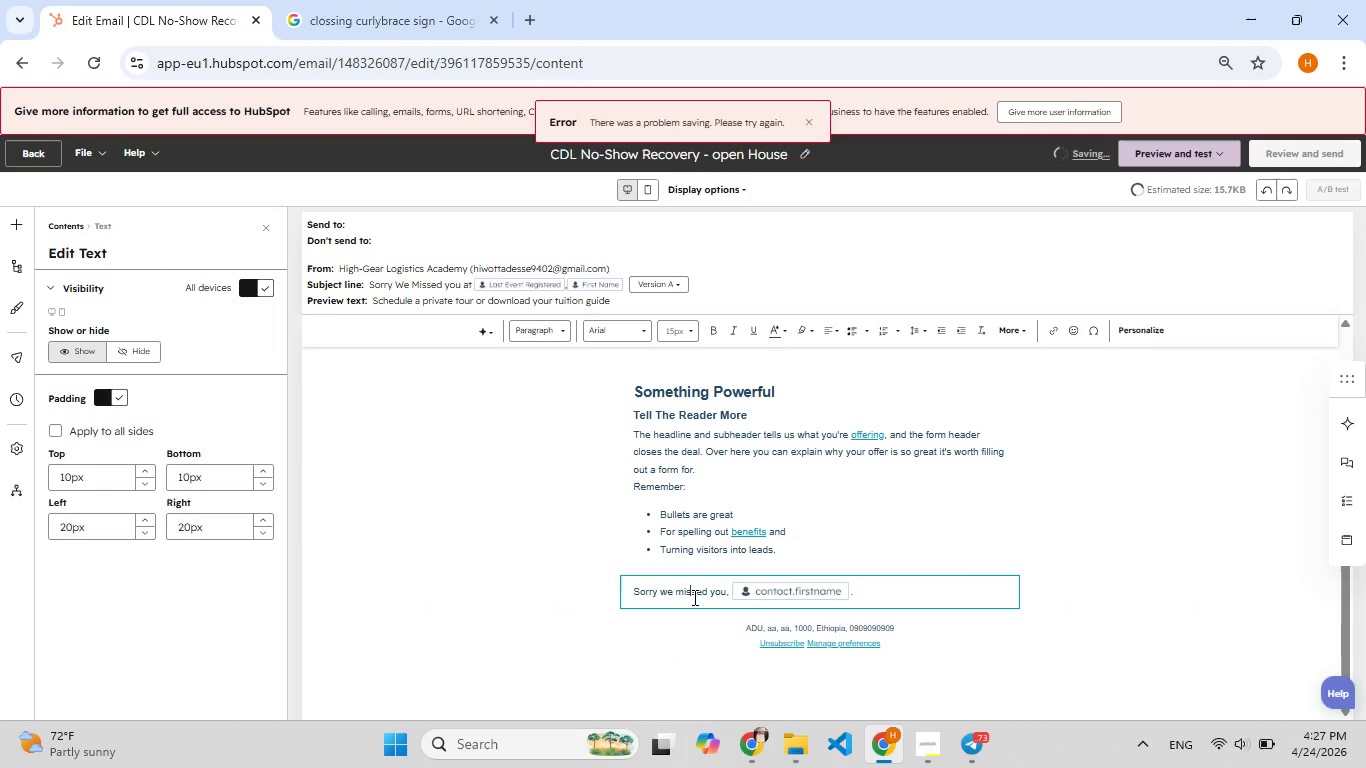 
double_click([693, 597])
 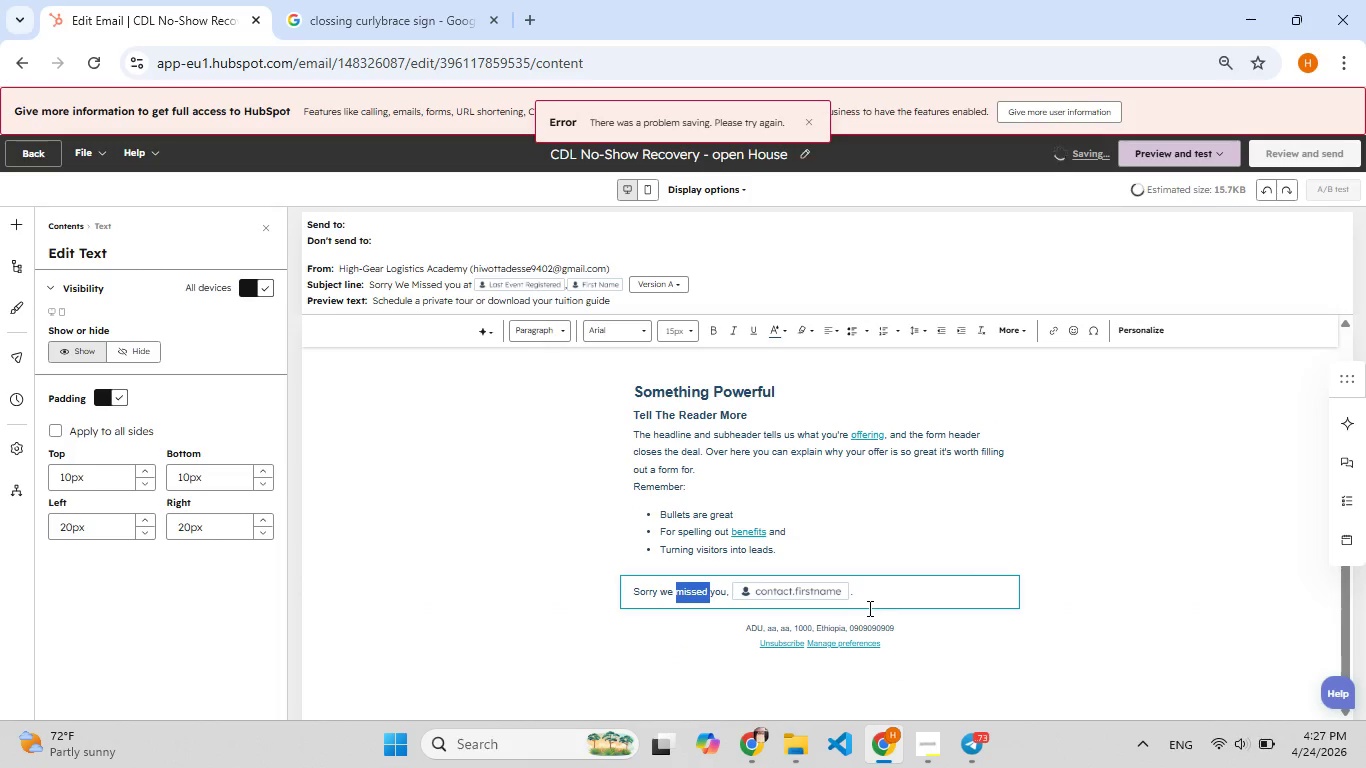 
left_click([872, 603])
 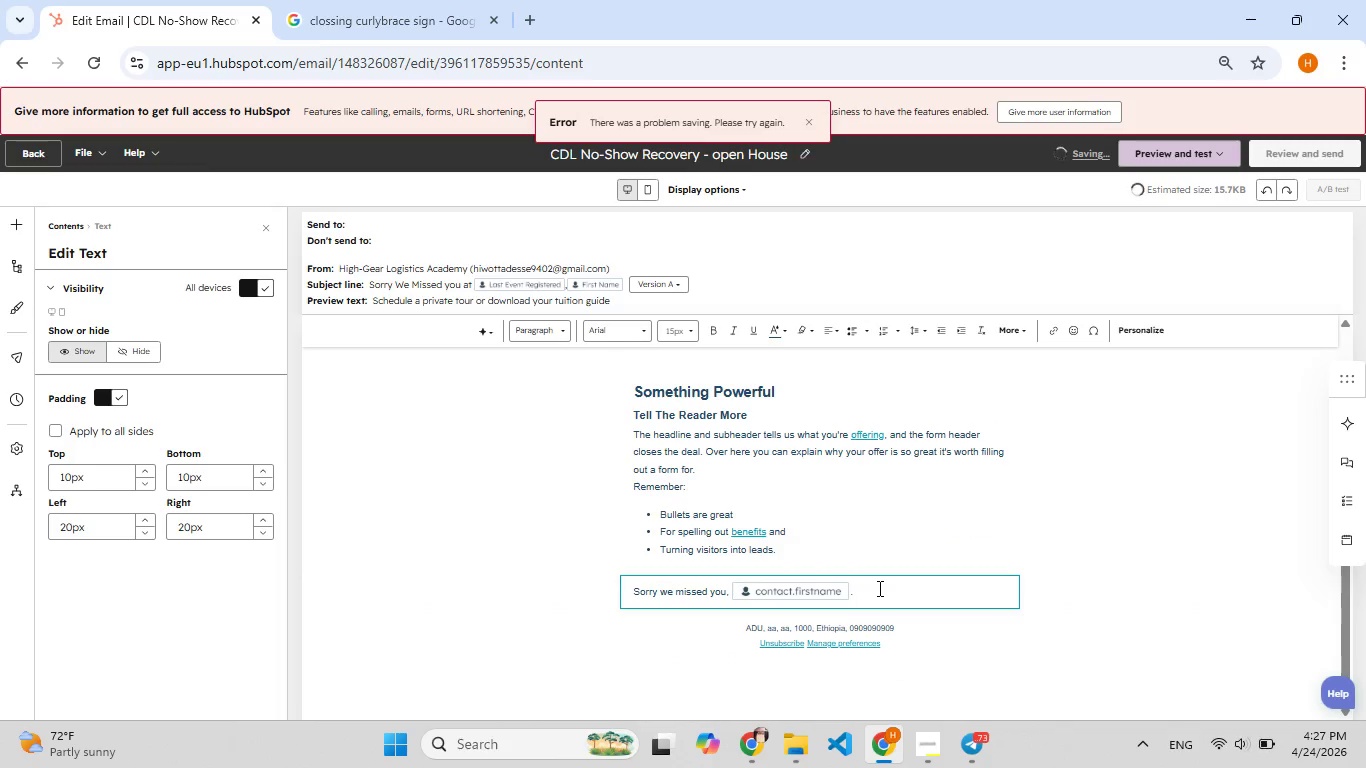 
left_click_drag(start_coordinate=[878, 588], to_coordinate=[629, 576])
 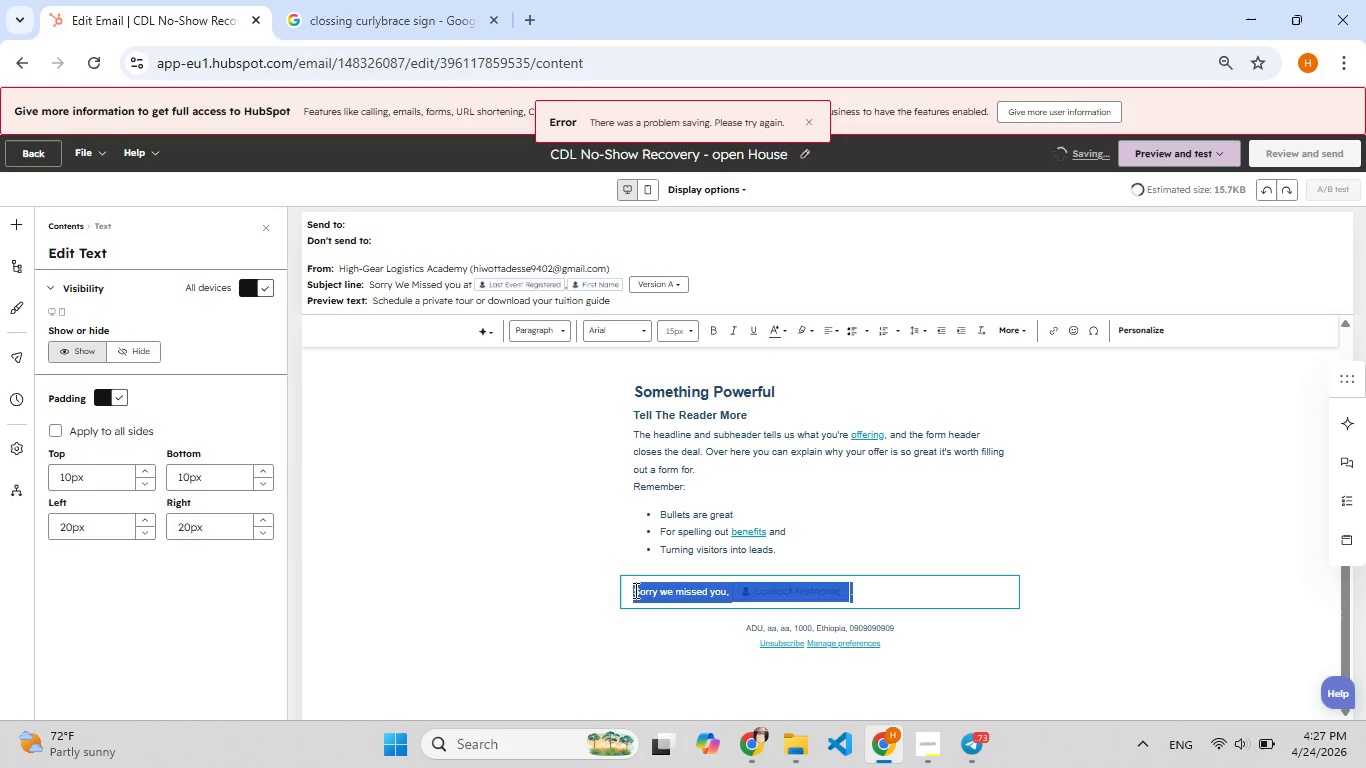 
key(Control+X)
 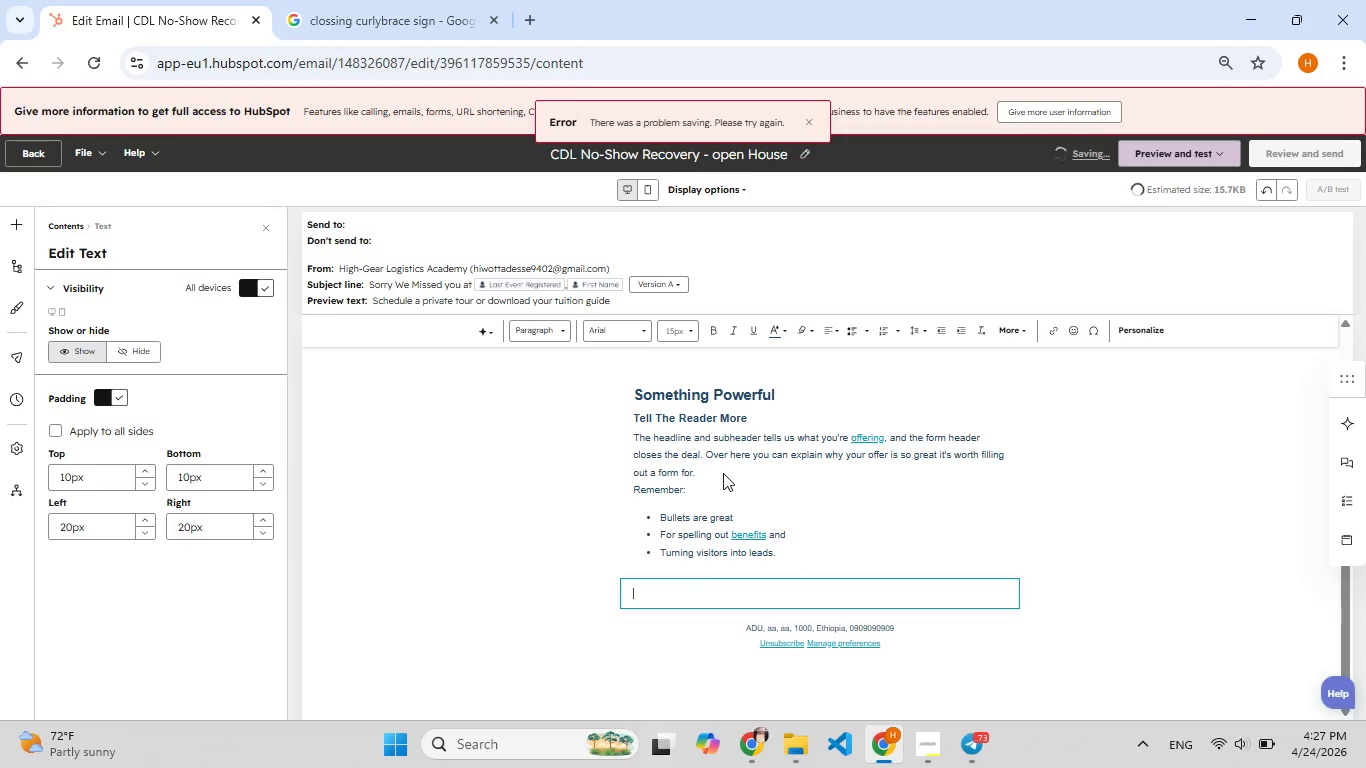 
double_click([723, 475])
 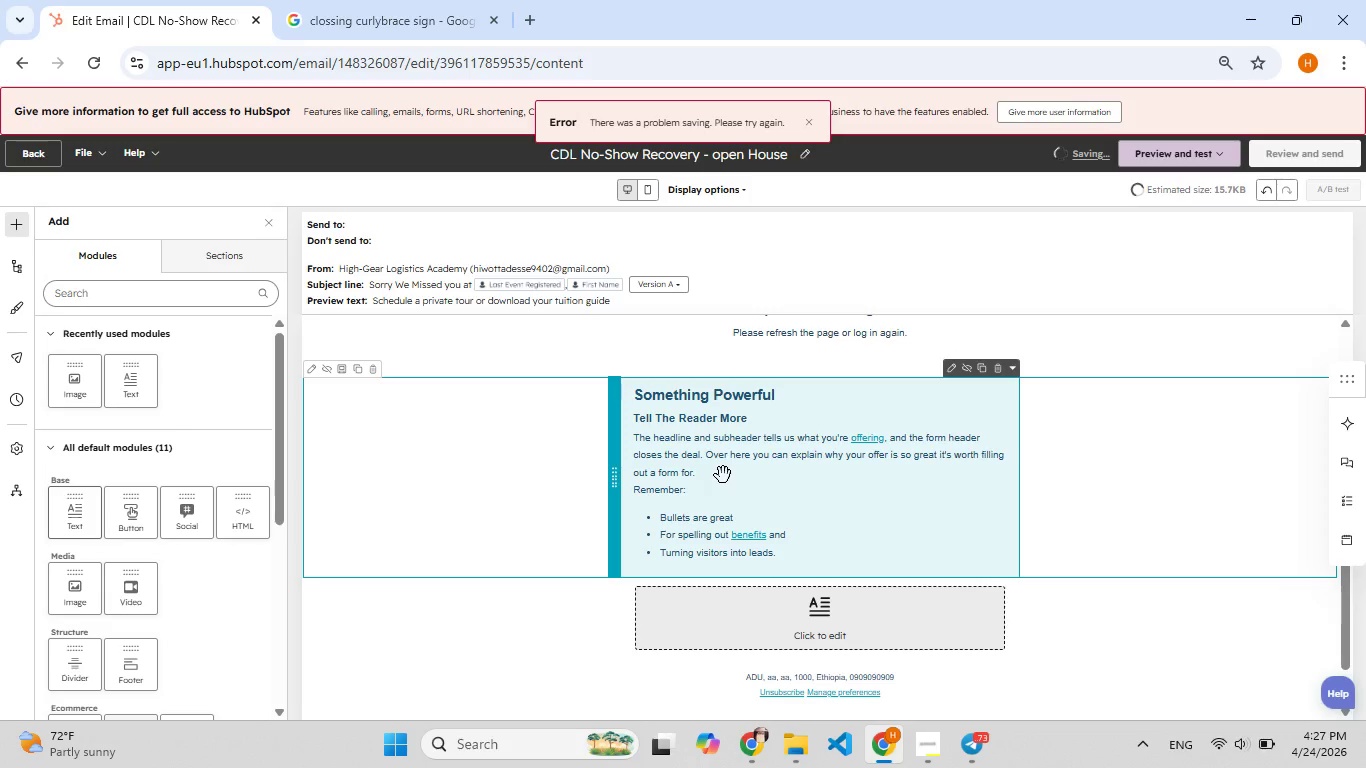 
double_click([723, 475])
 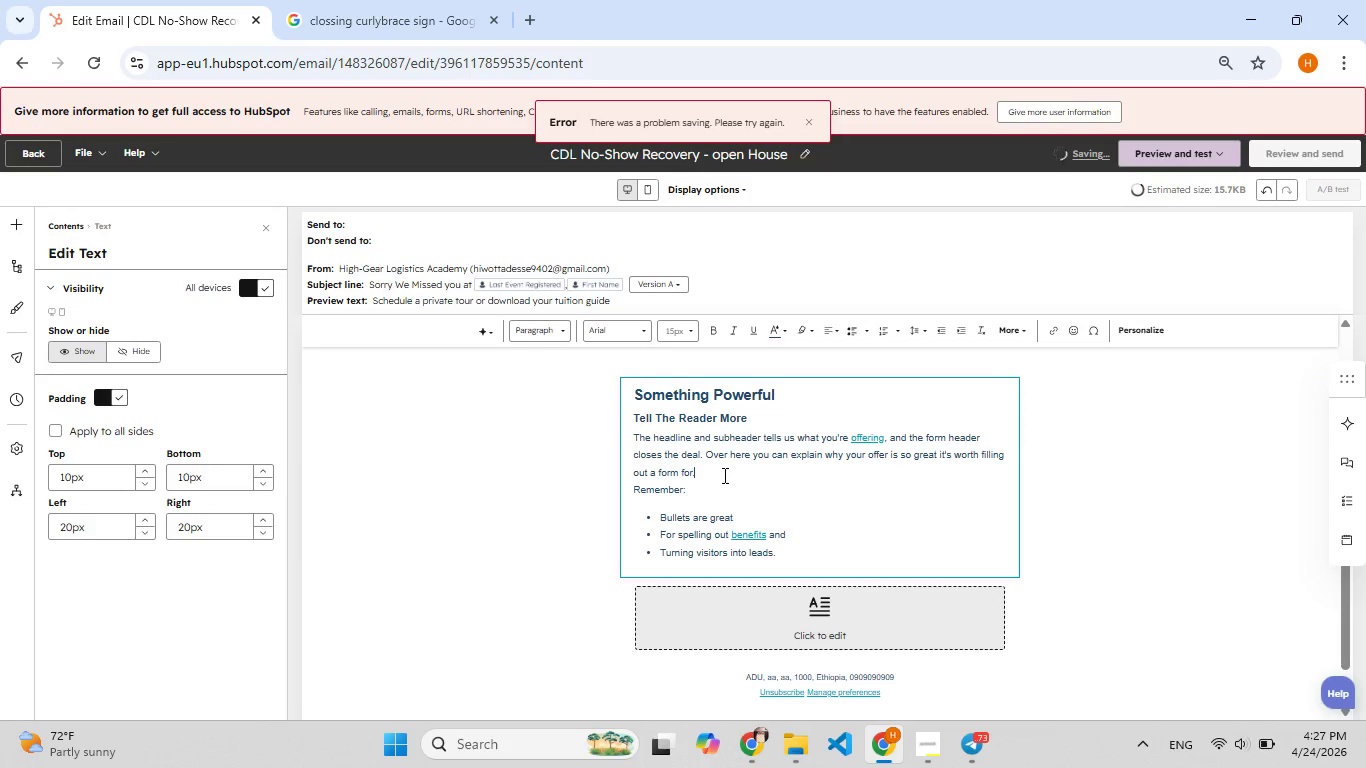 
double_click([723, 475])
 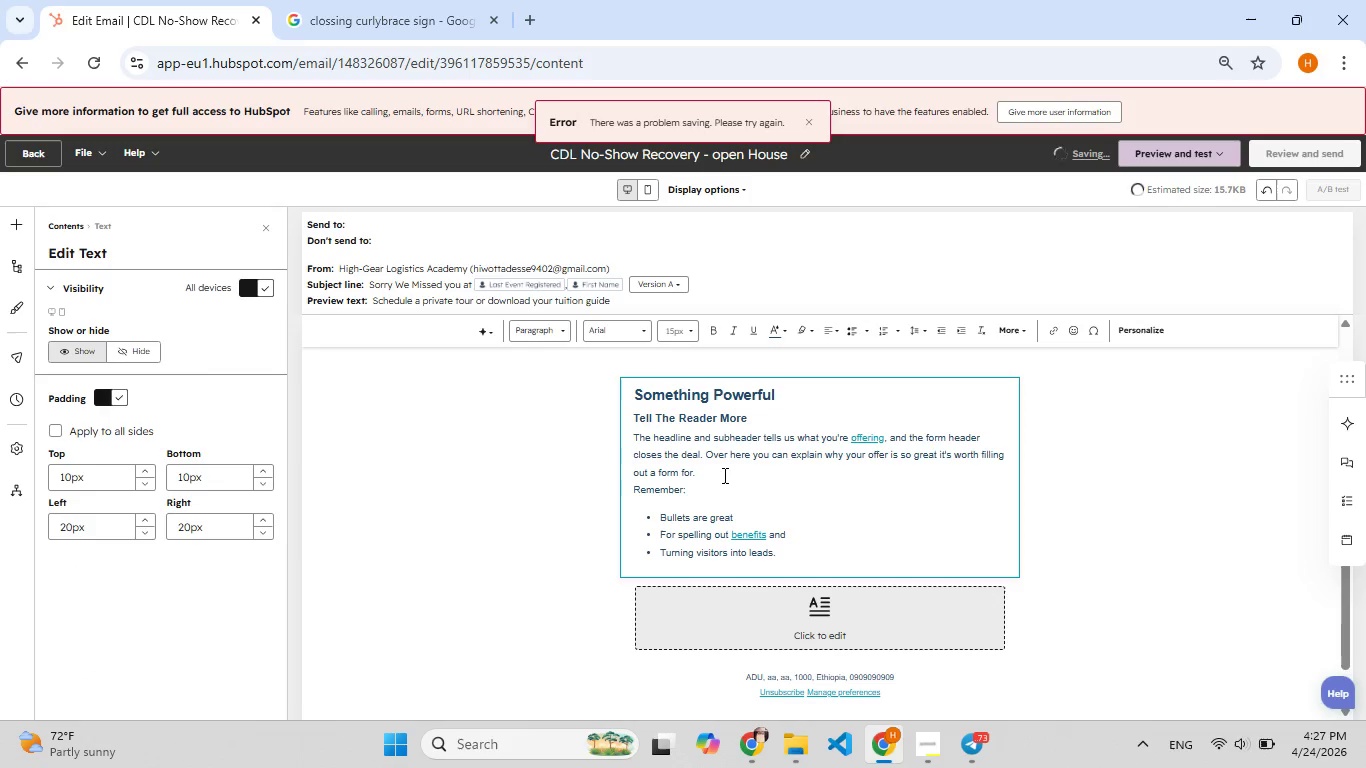 
key(Control+A)
 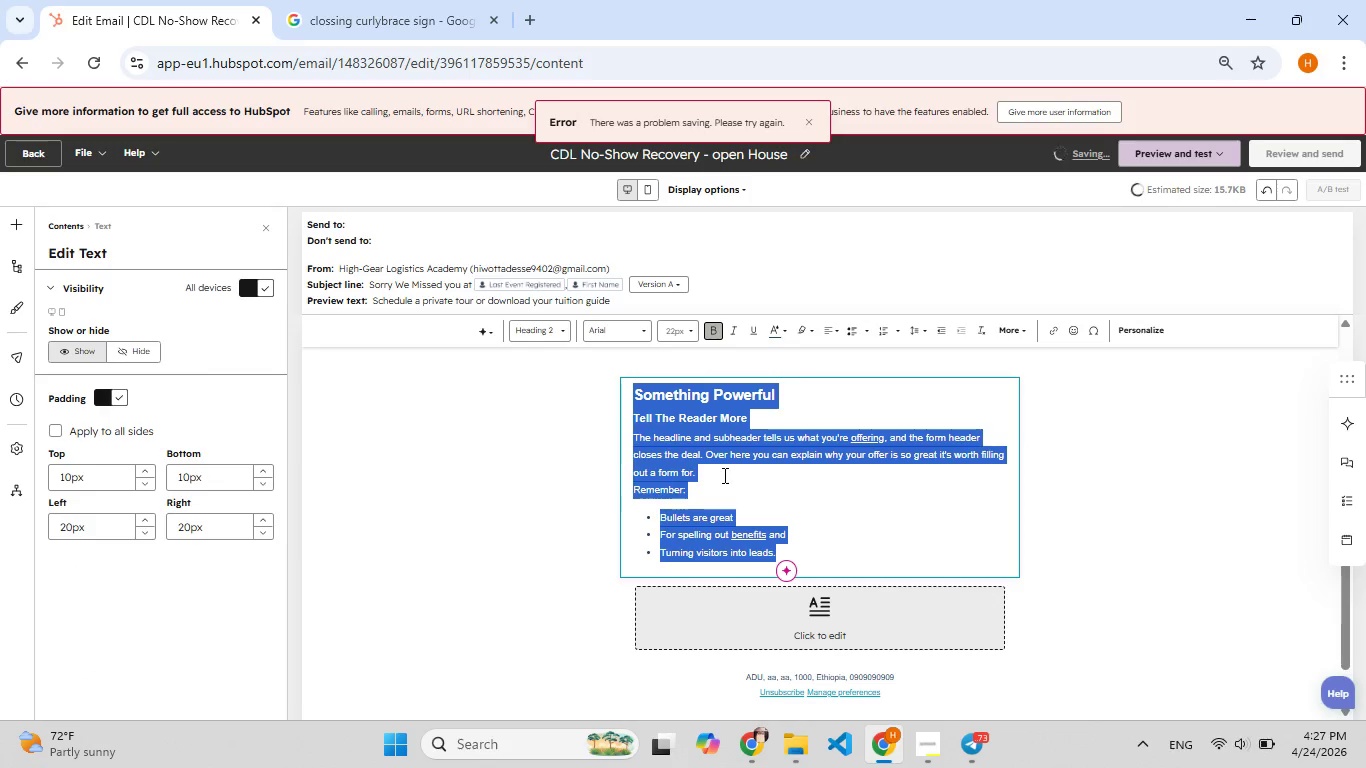 
key(Control+V)
 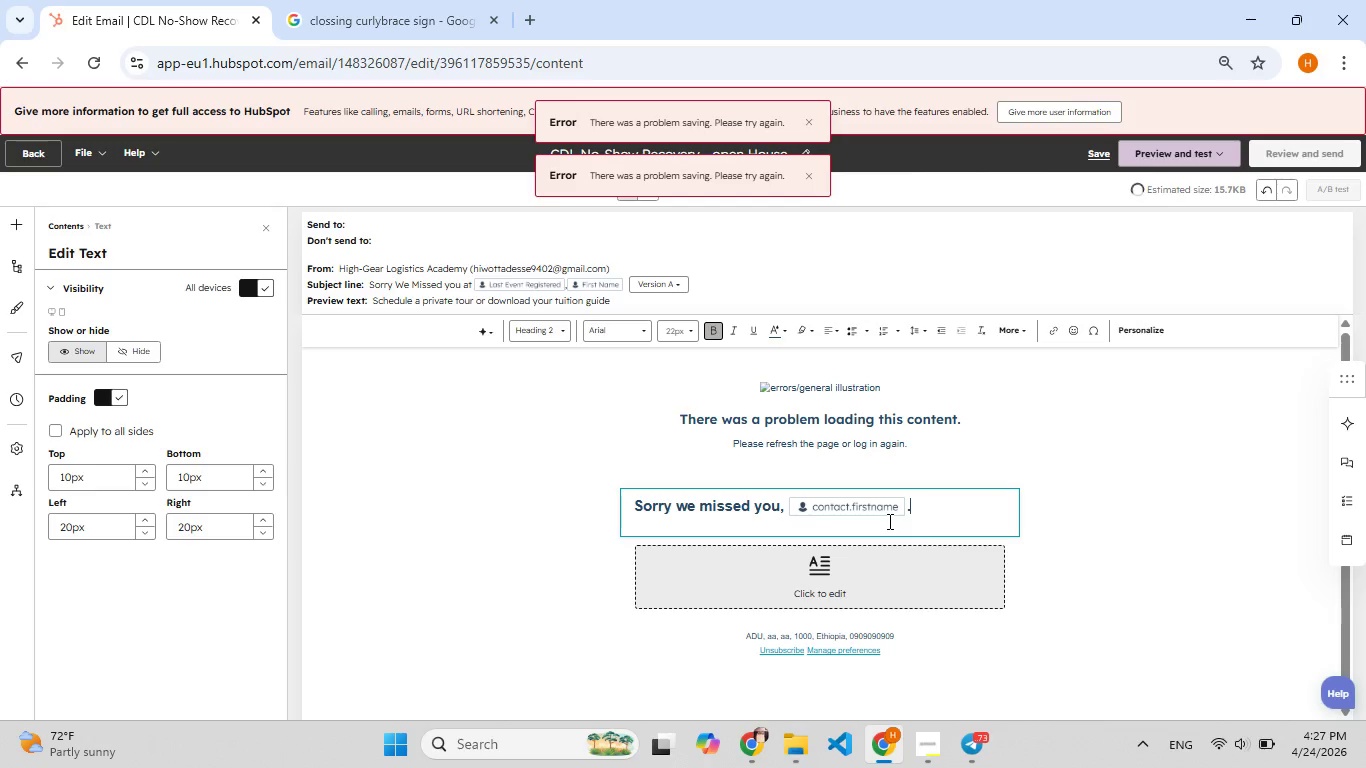 
left_click([936, 520])
 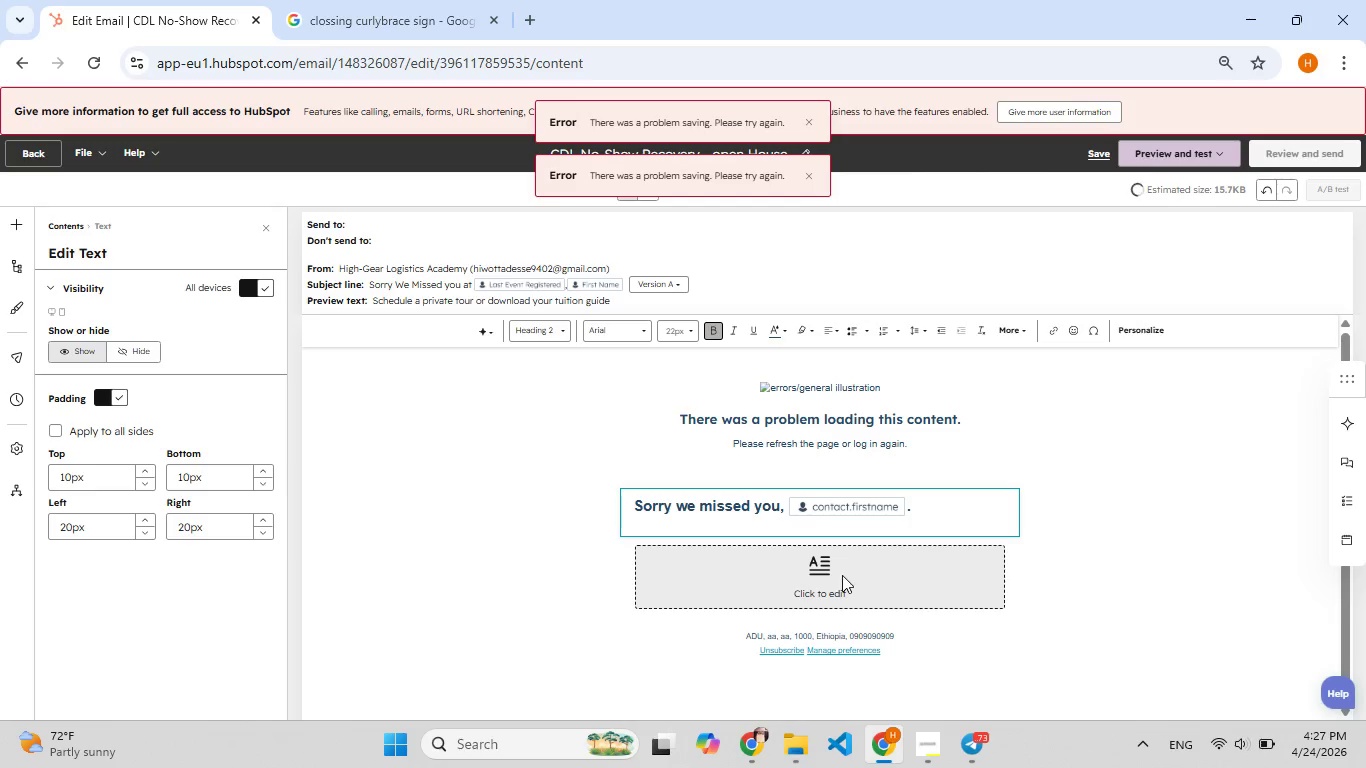 
left_click([835, 578])
 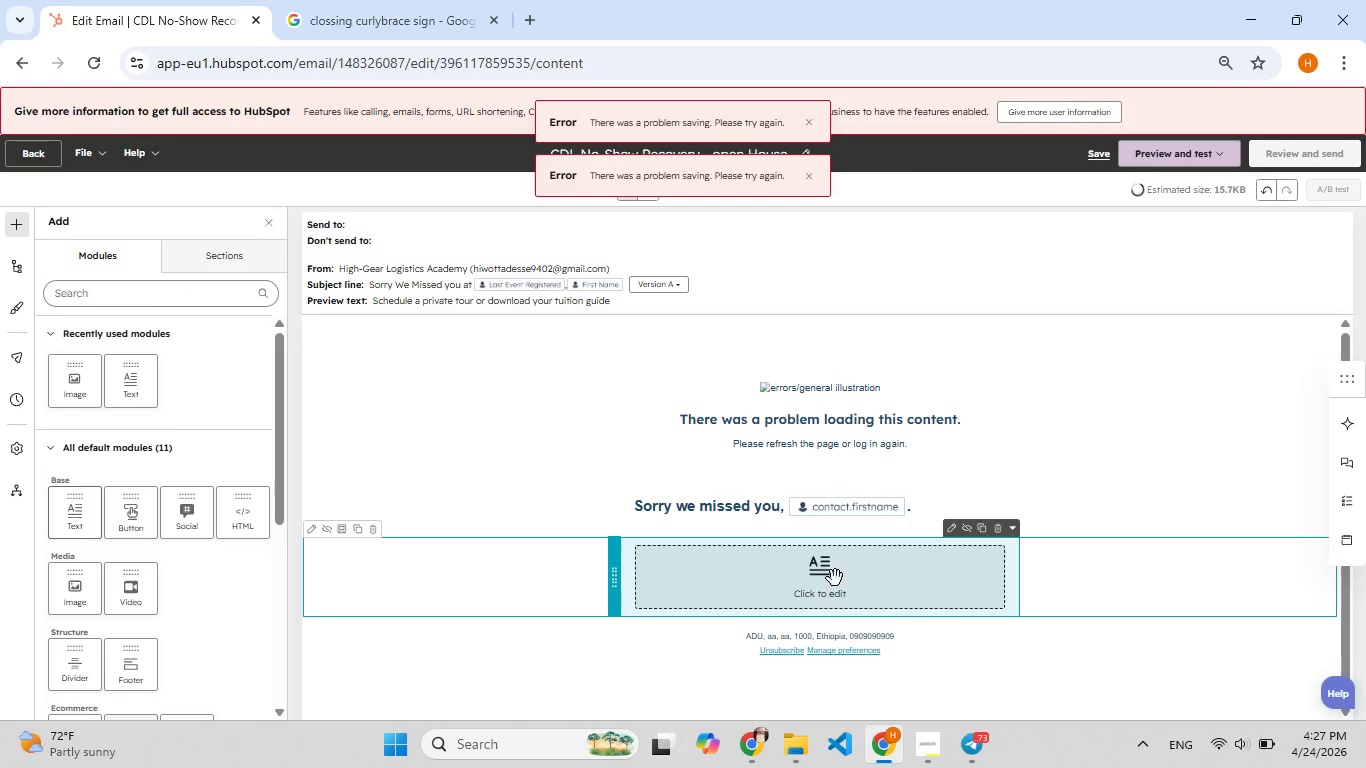 
left_click([729, 505])
 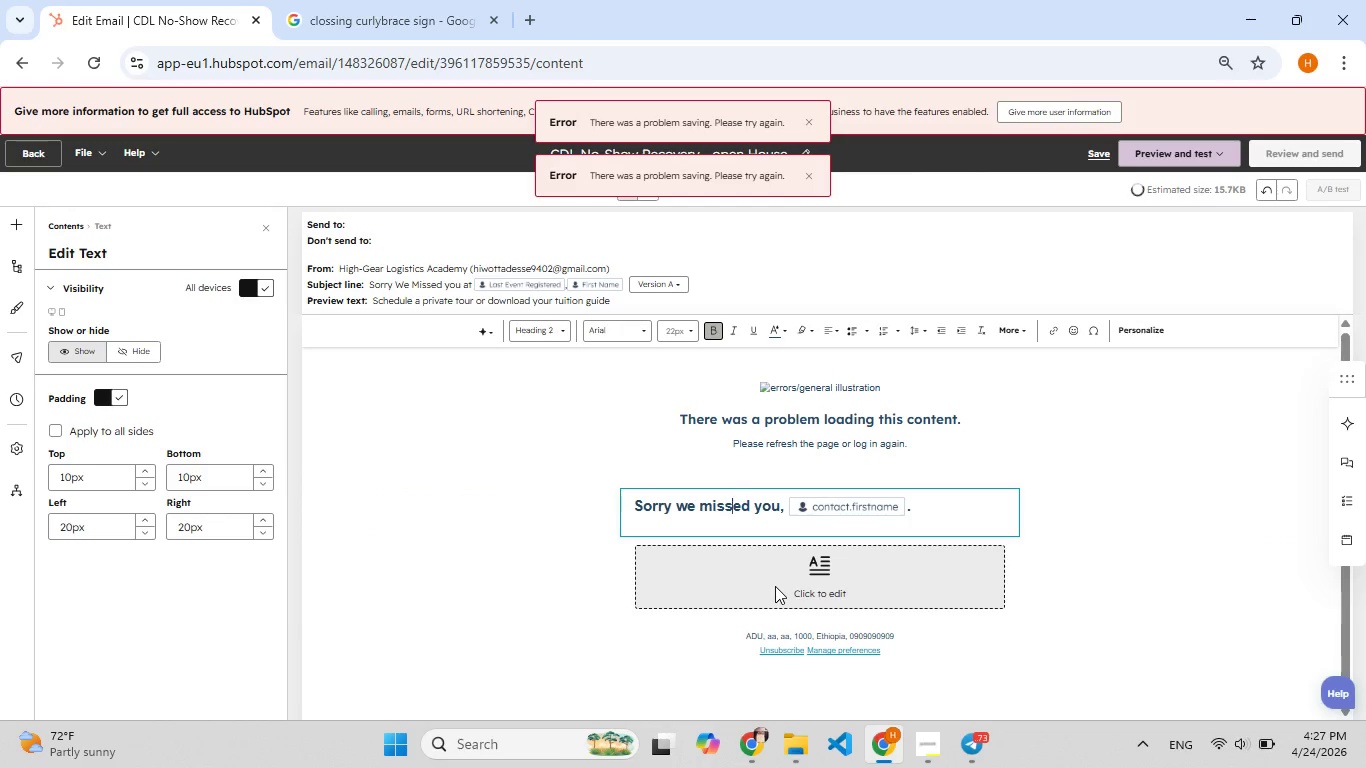 
left_click([776, 586])
 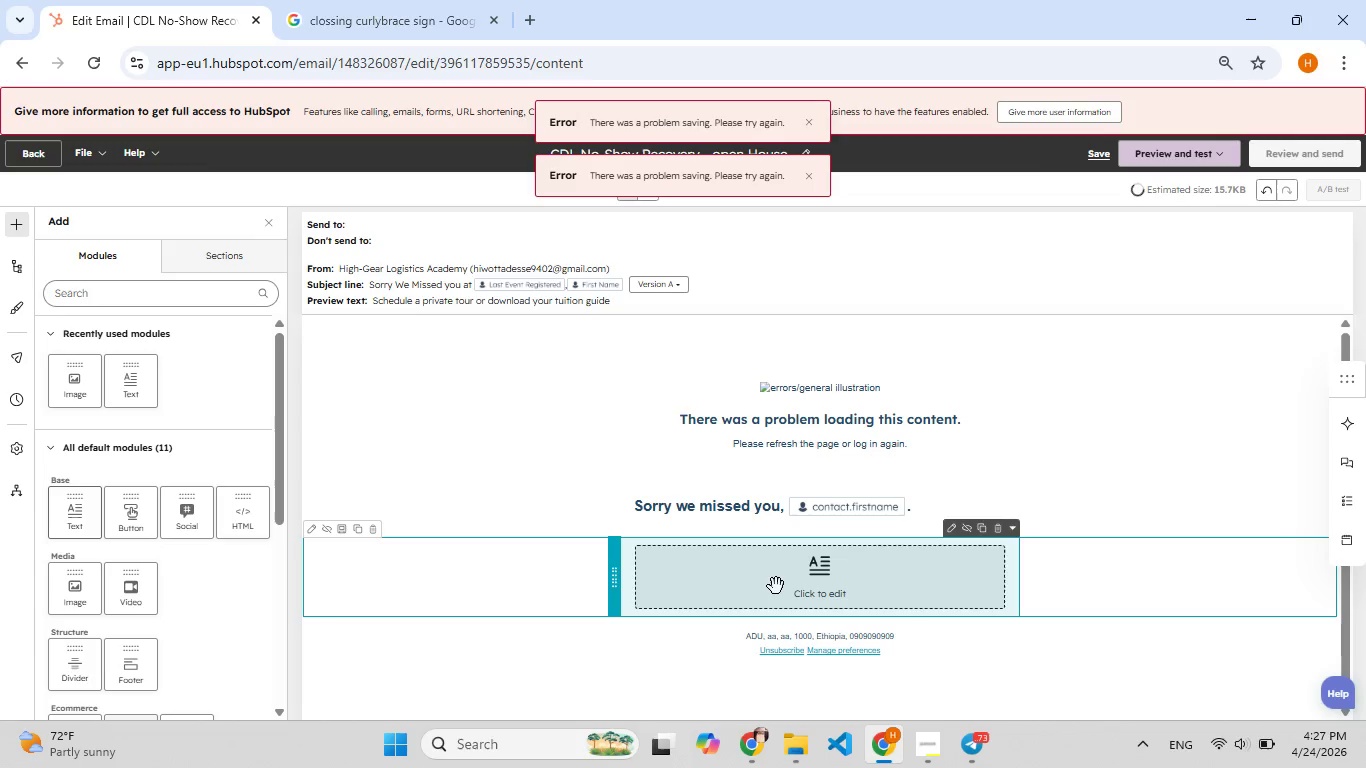 
double_click([776, 586])
 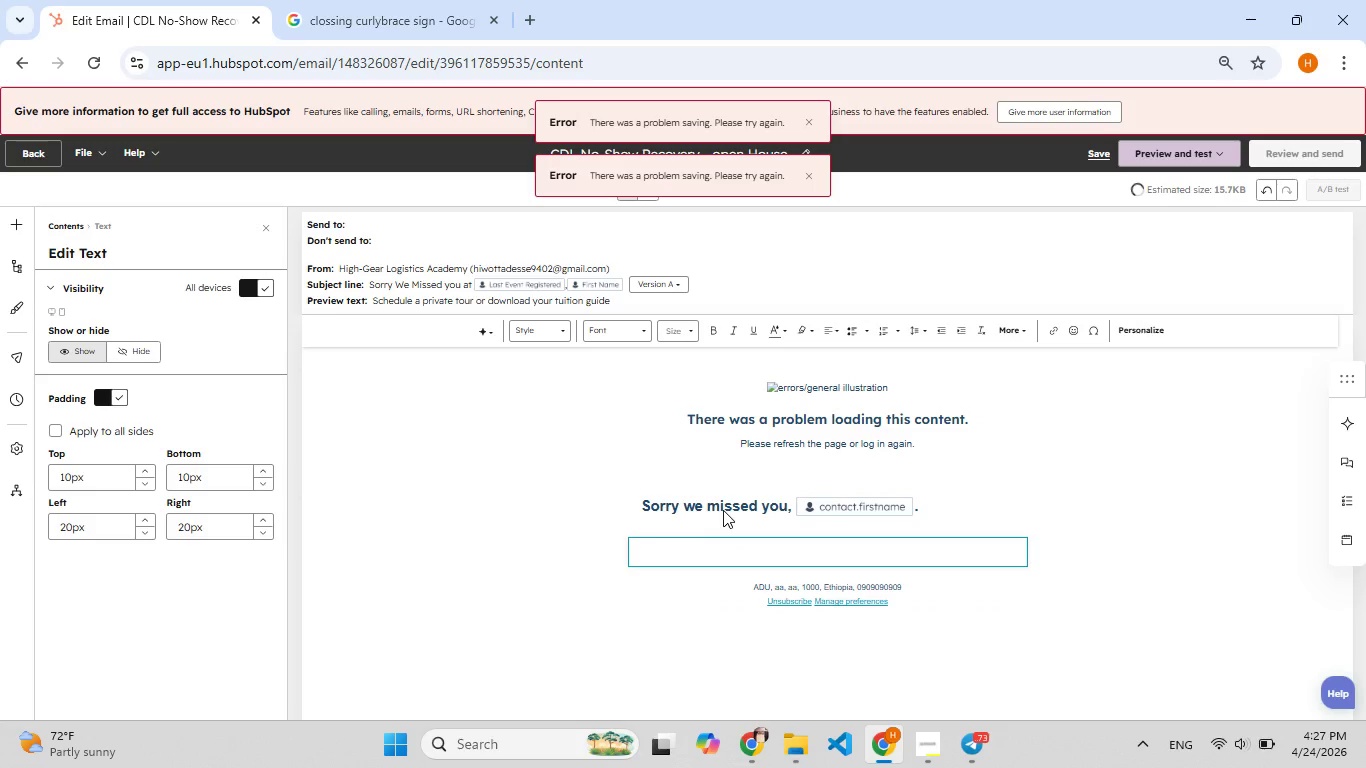 
left_click([732, 503])
 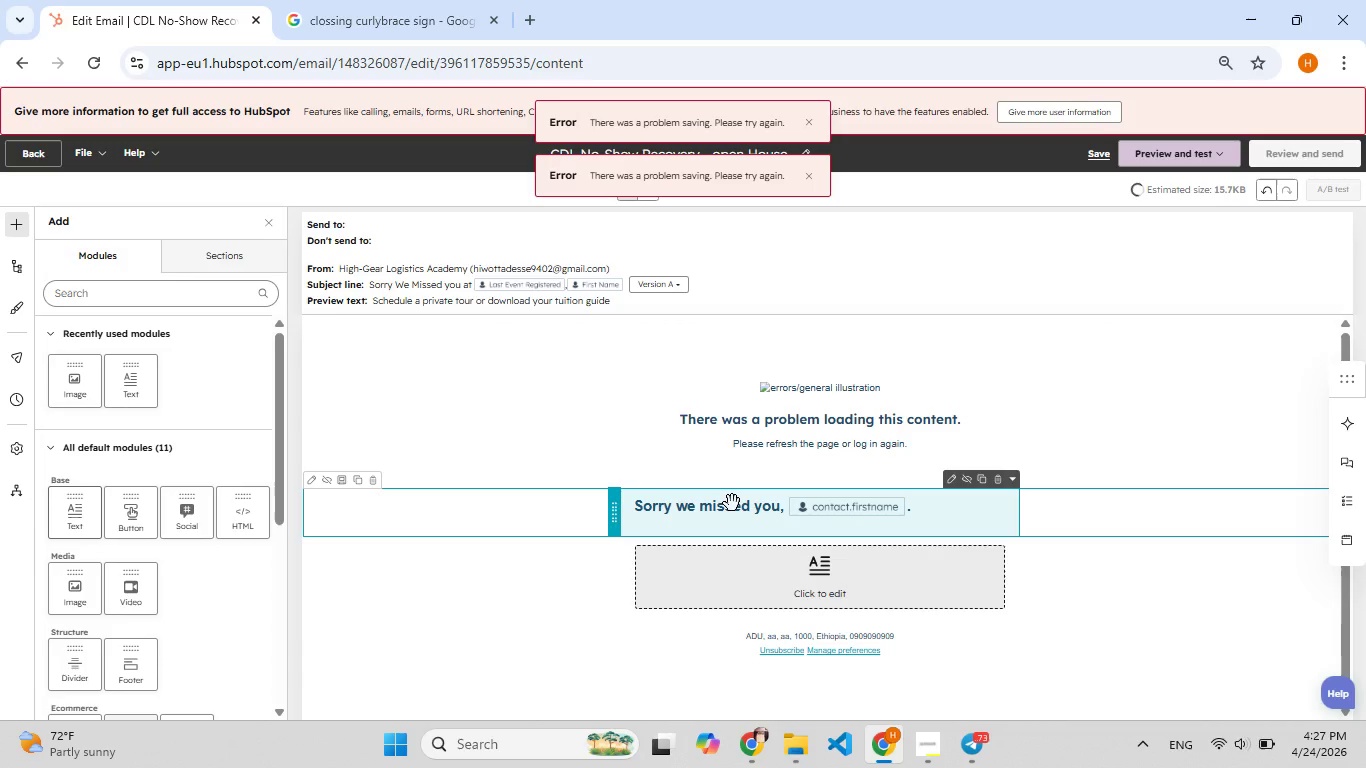 
double_click([732, 503])
 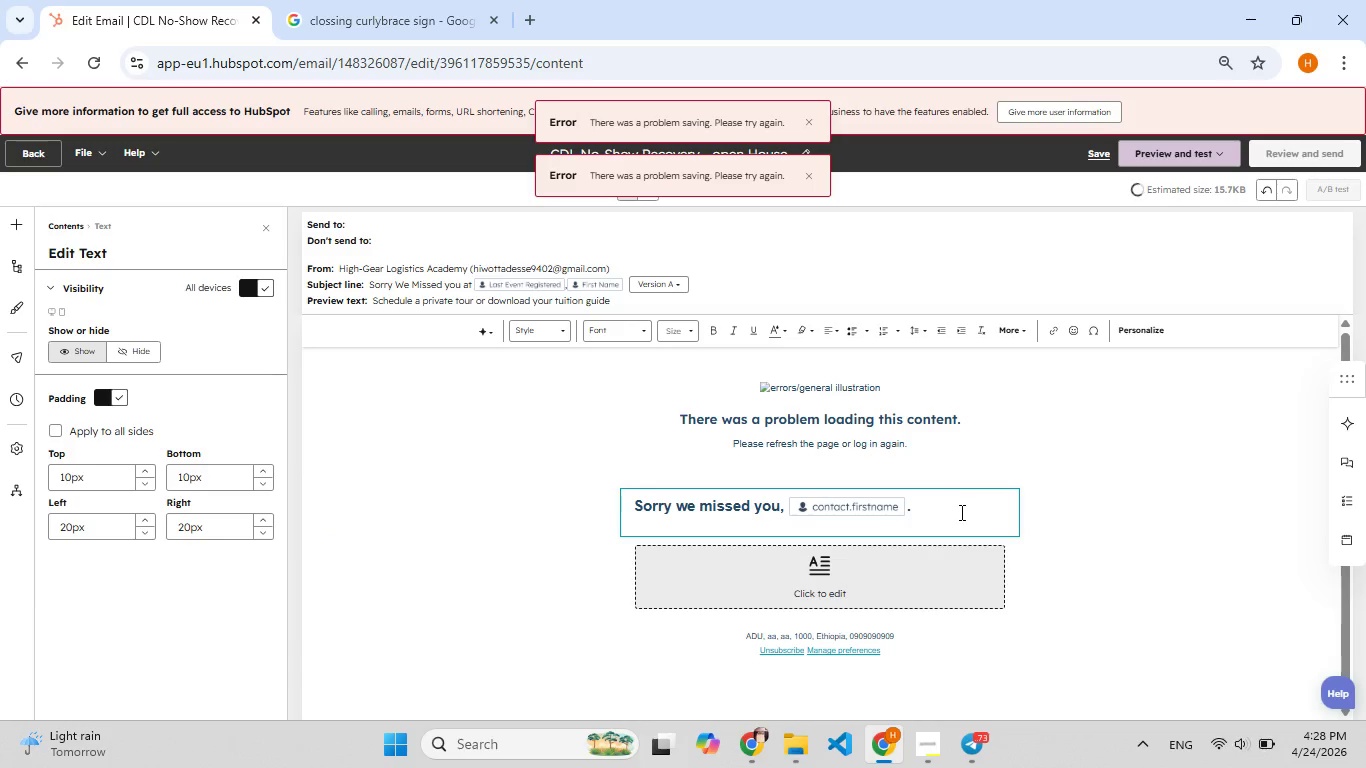 
left_click_drag(start_coordinate=[940, 503], to_coordinate=[624, 503])
 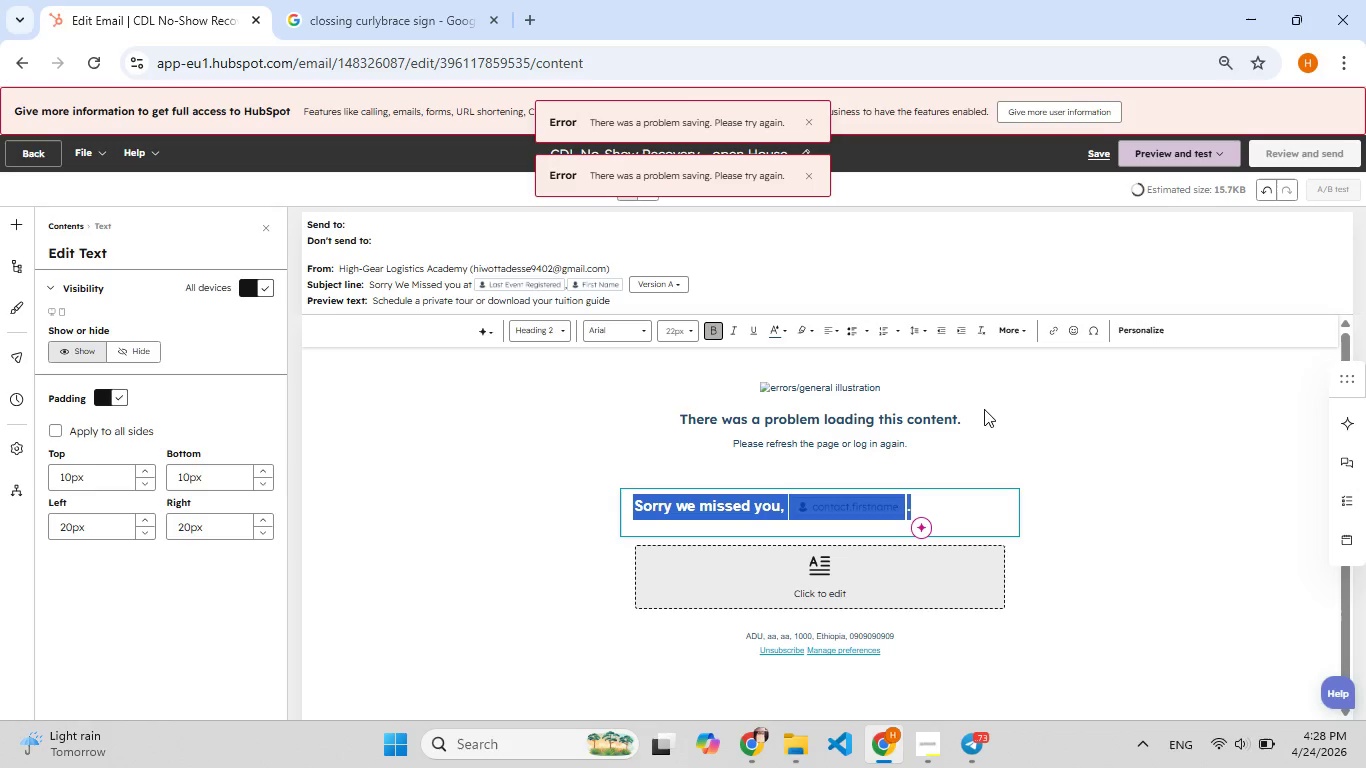 
left_click([970, 522])
 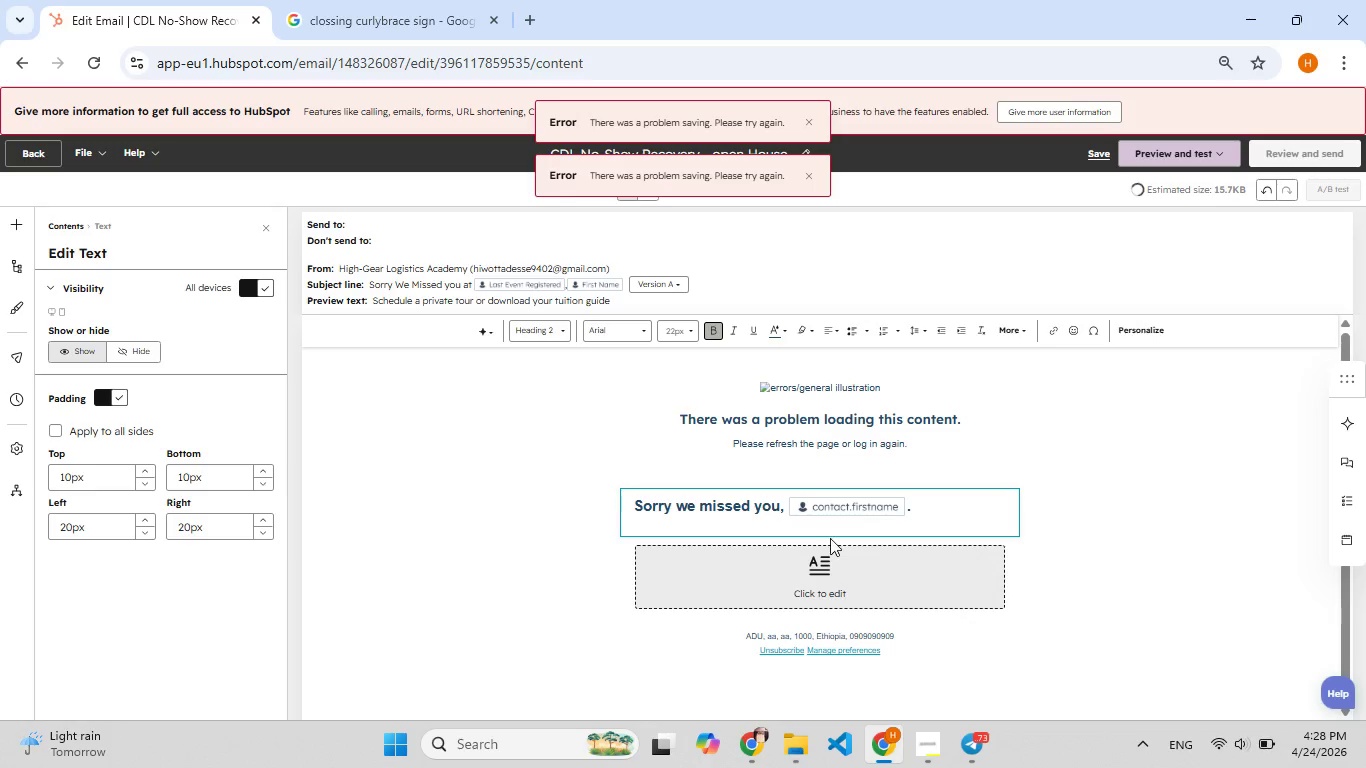 
wait(17.64)
 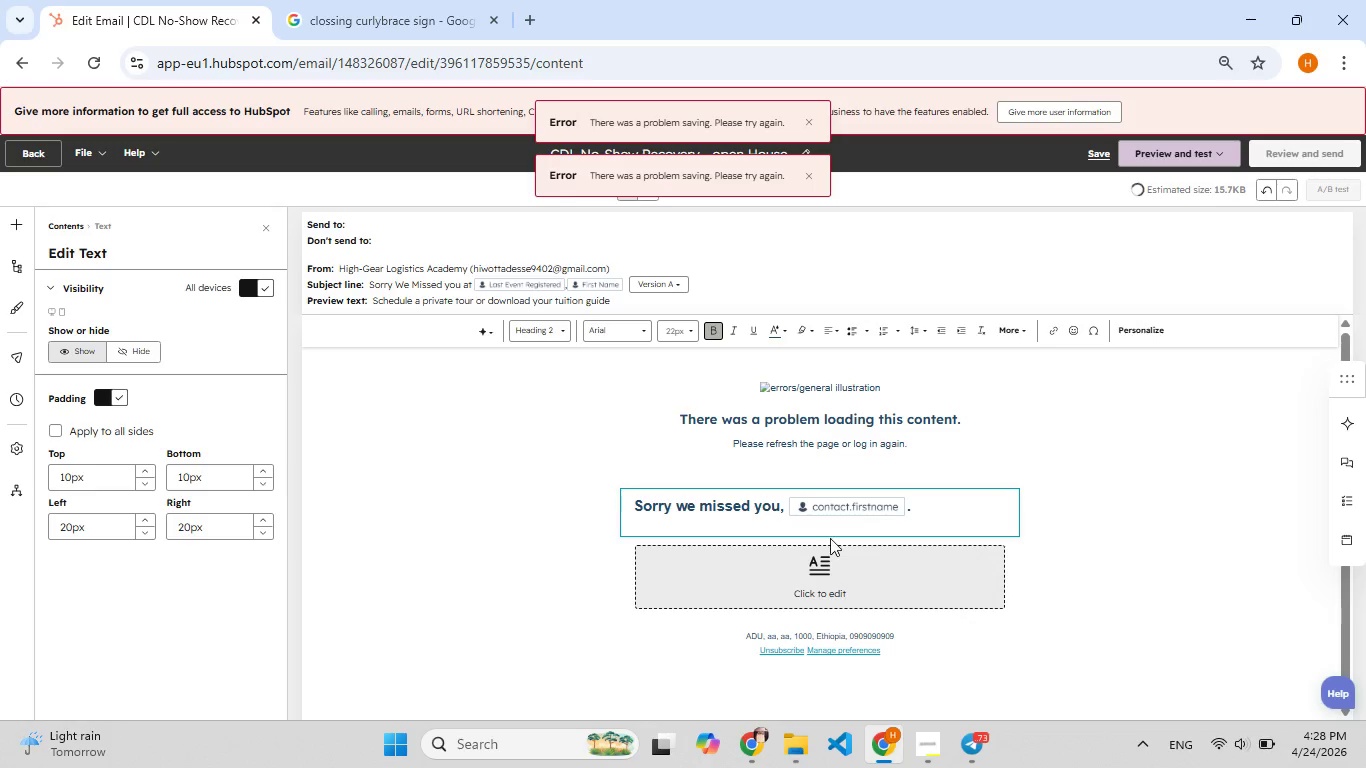 
left_click([711, 579])
 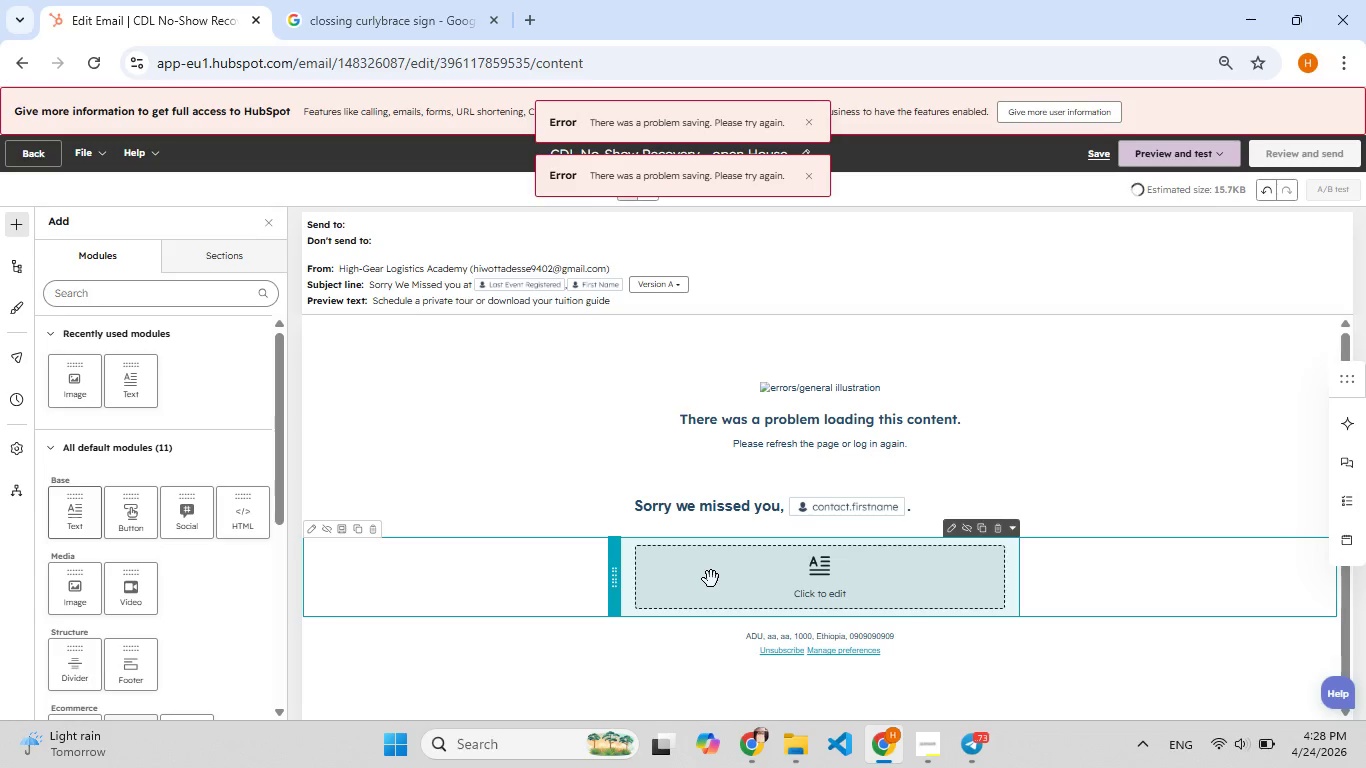 
double_click([711, 579])
 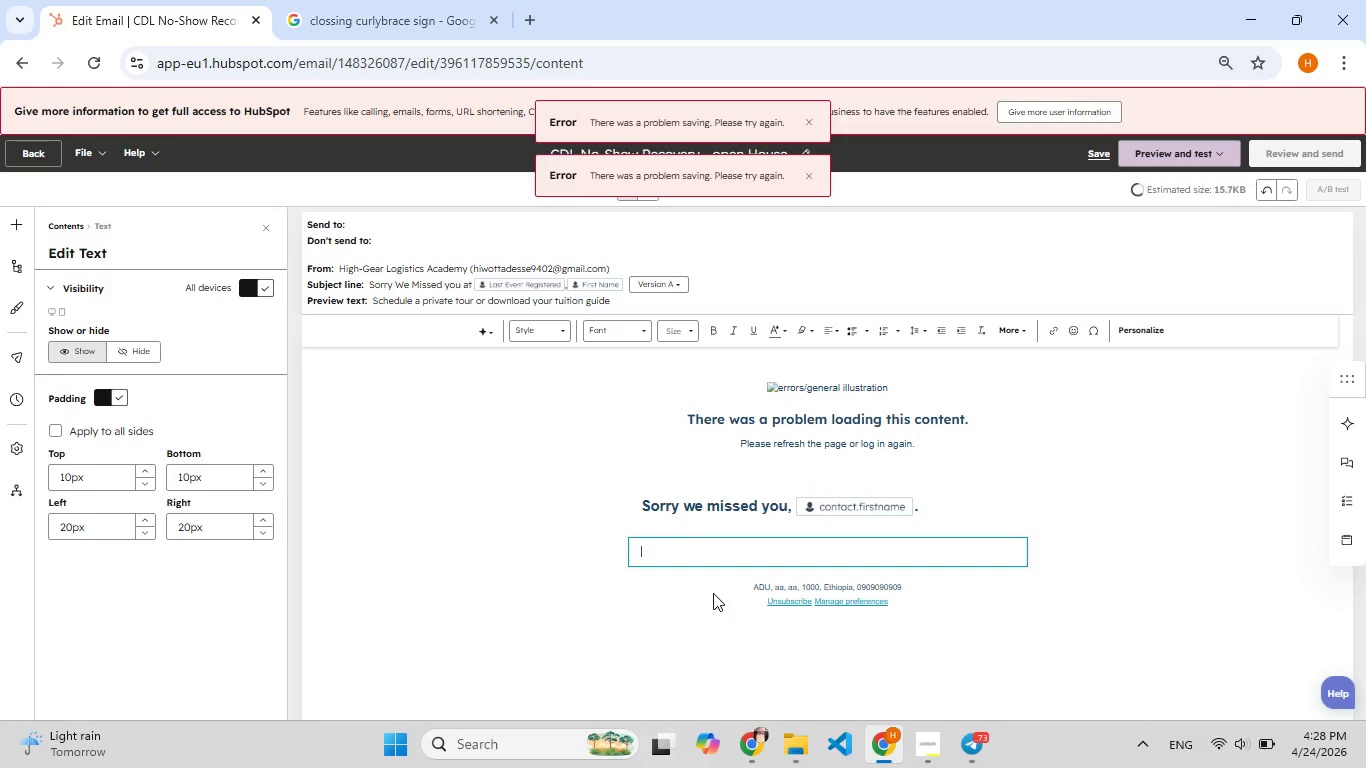 
type(We saved a spote[F9])
key(Backspace)
type( just for you - lets's [F8]get you)
 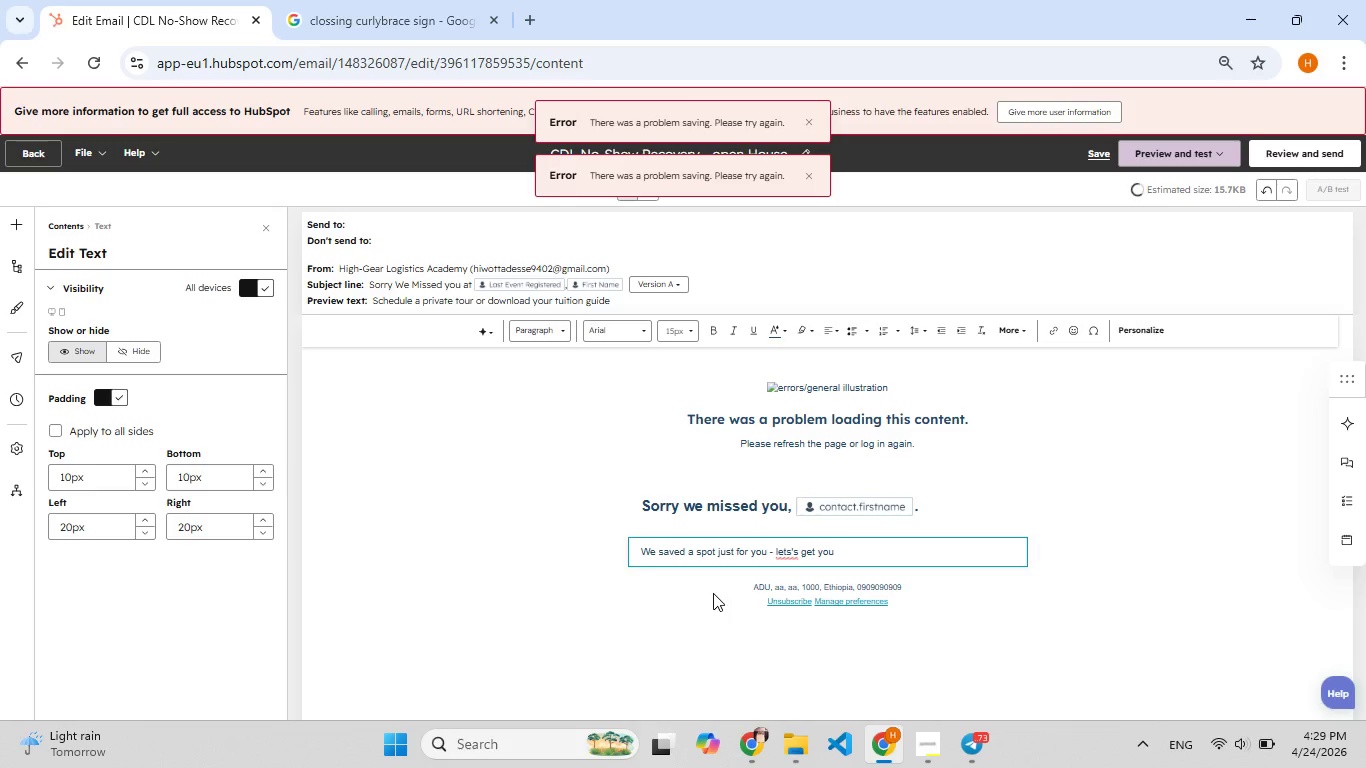 
type( be[F7]hind t[F7]he w[F7]heel.)
 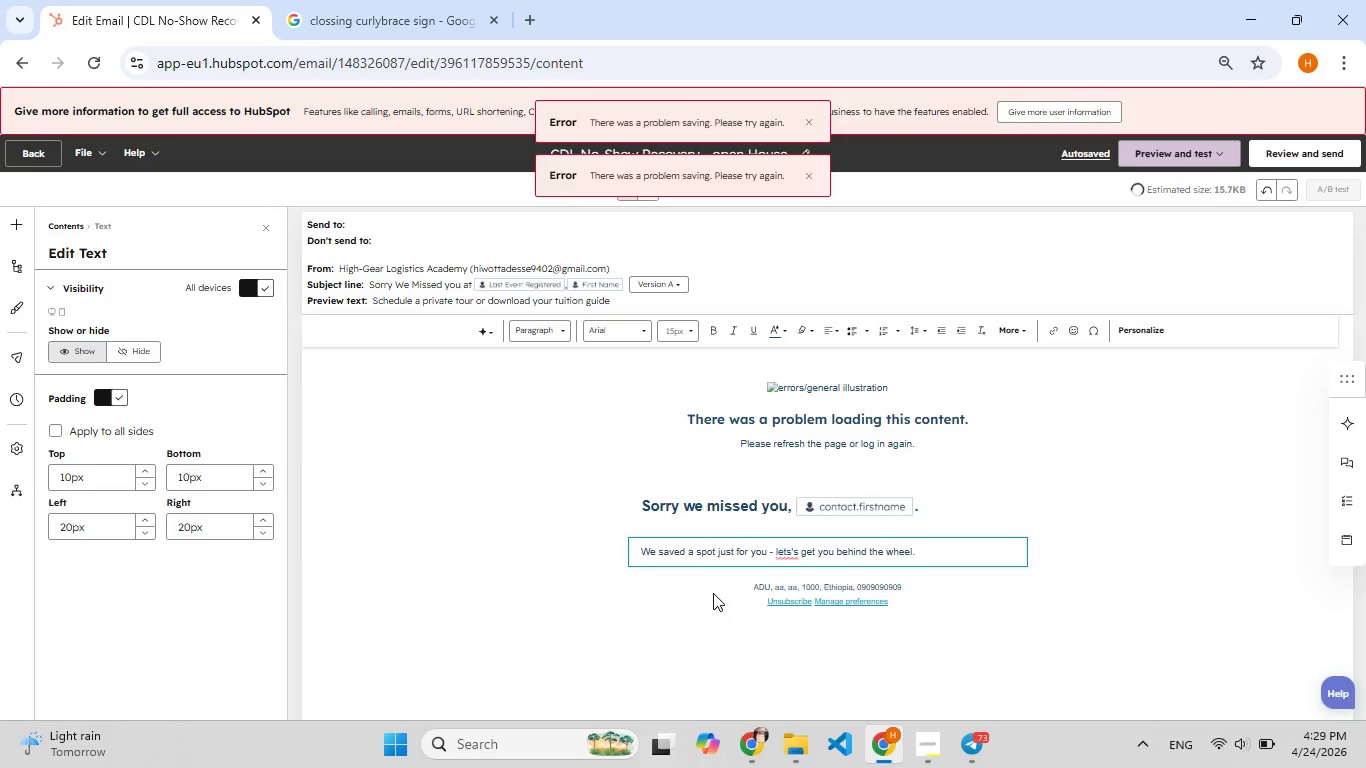 
wait(14.36)
 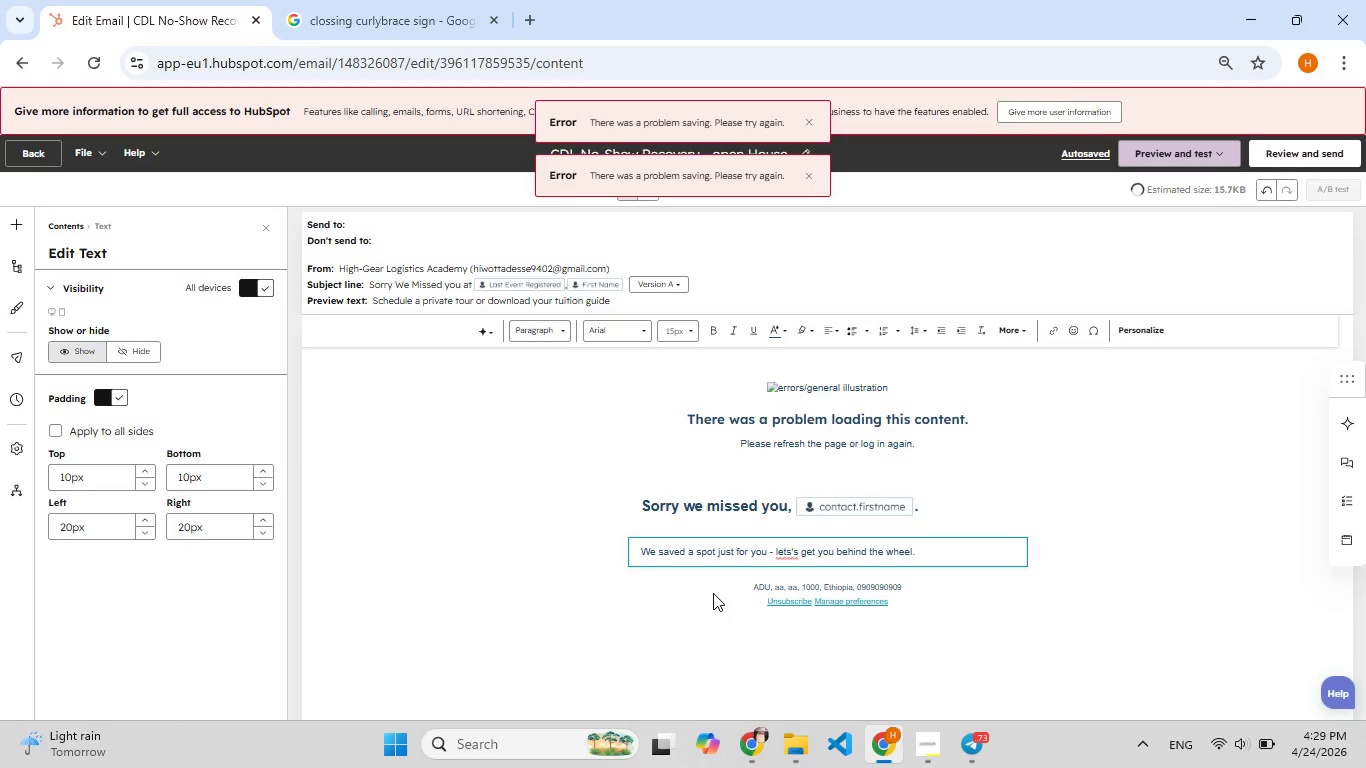 
left_click([15, 223])
 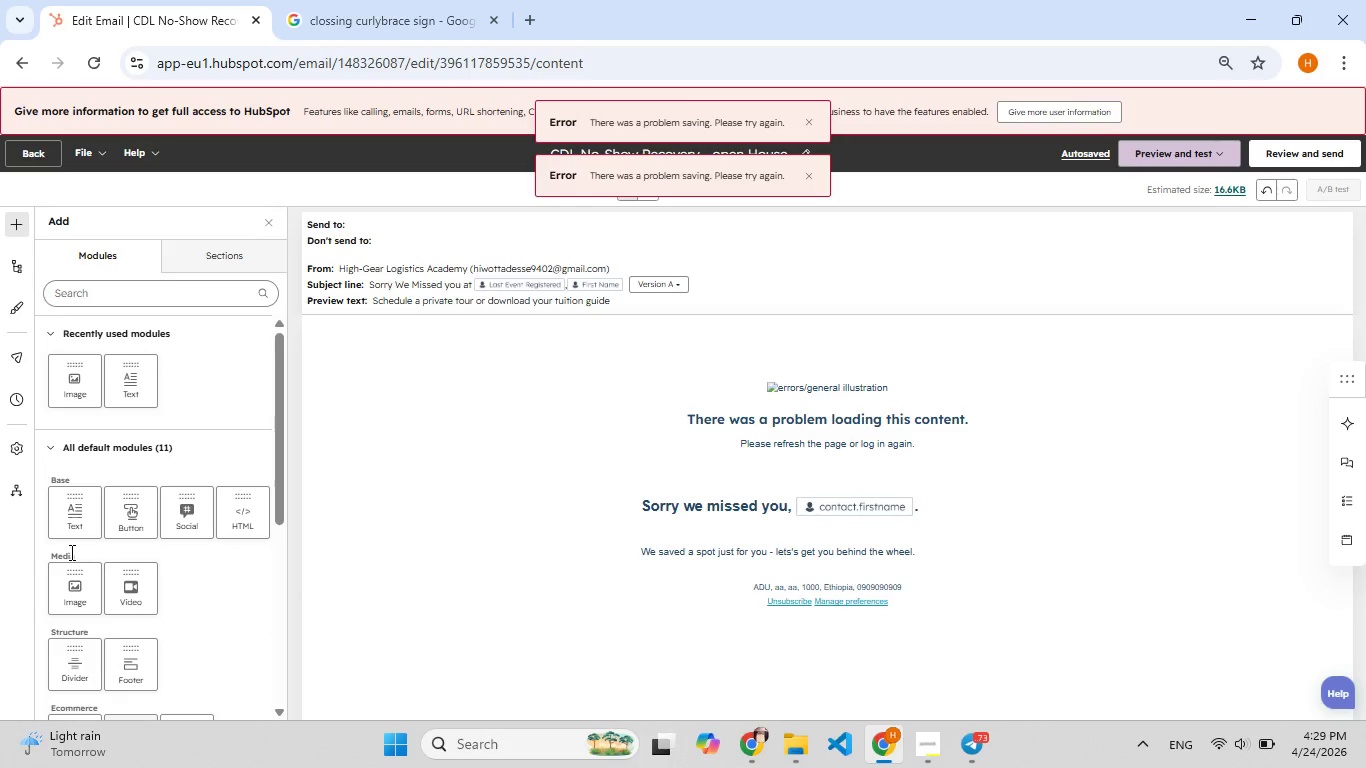 
wait(6.86)
 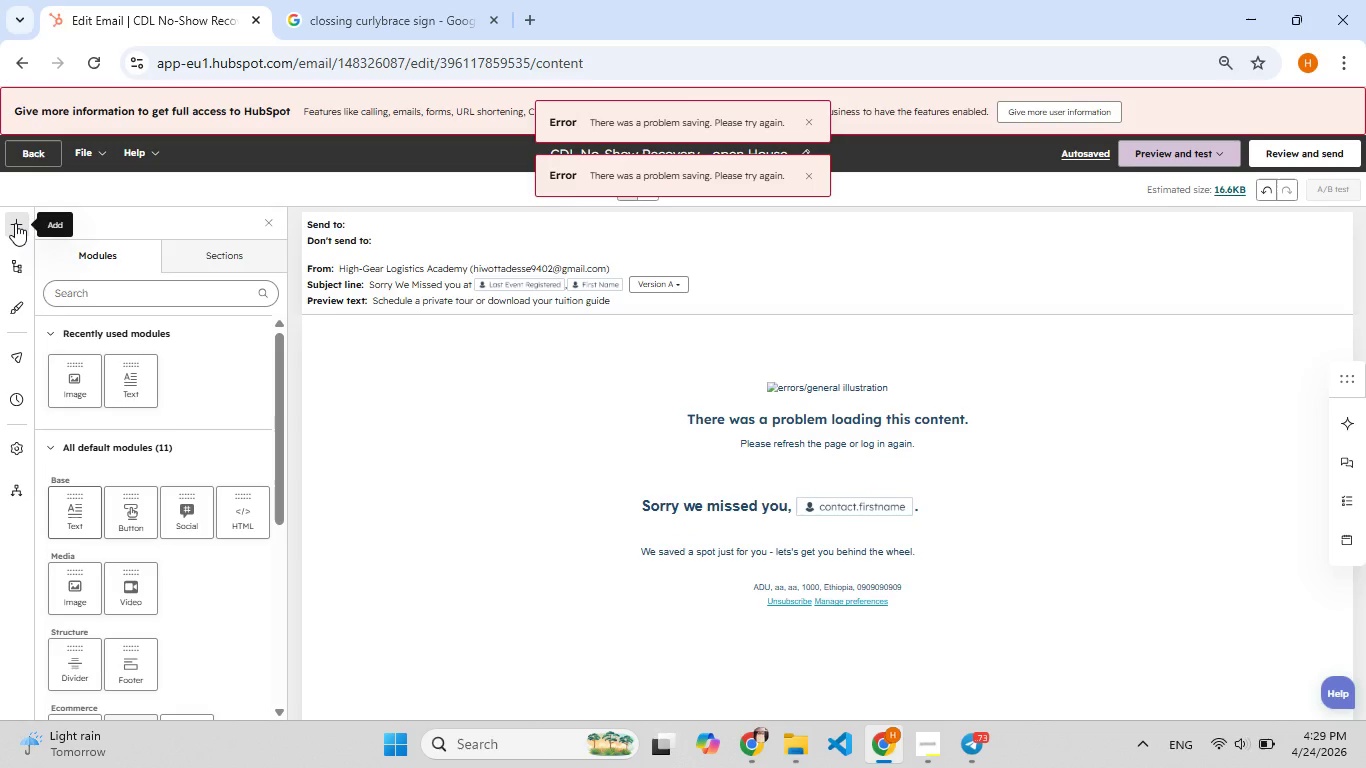 
scroll: coordinate [212, 521], scroll_direction: down, amount: 2.0
 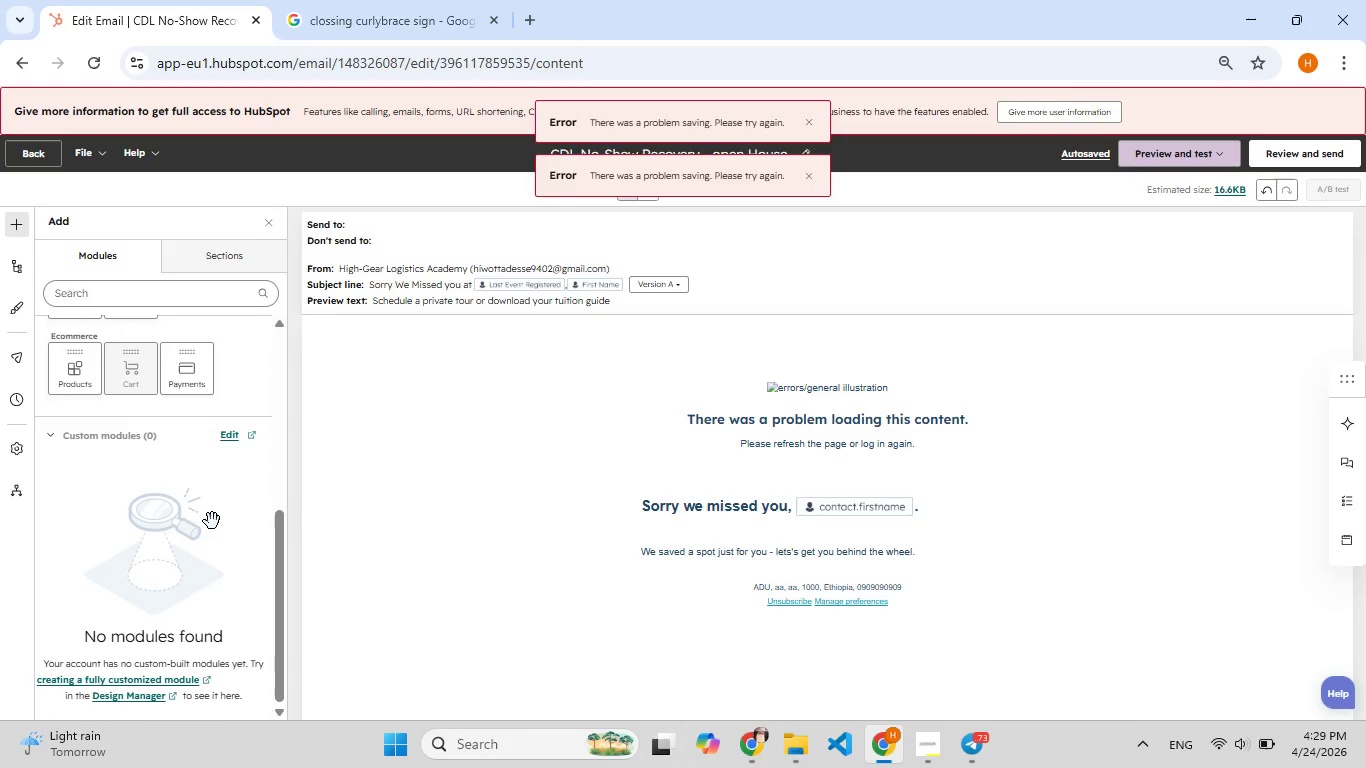 
scroll: coordinate [210, 522], scroll_direction: up, amount: 4.0
 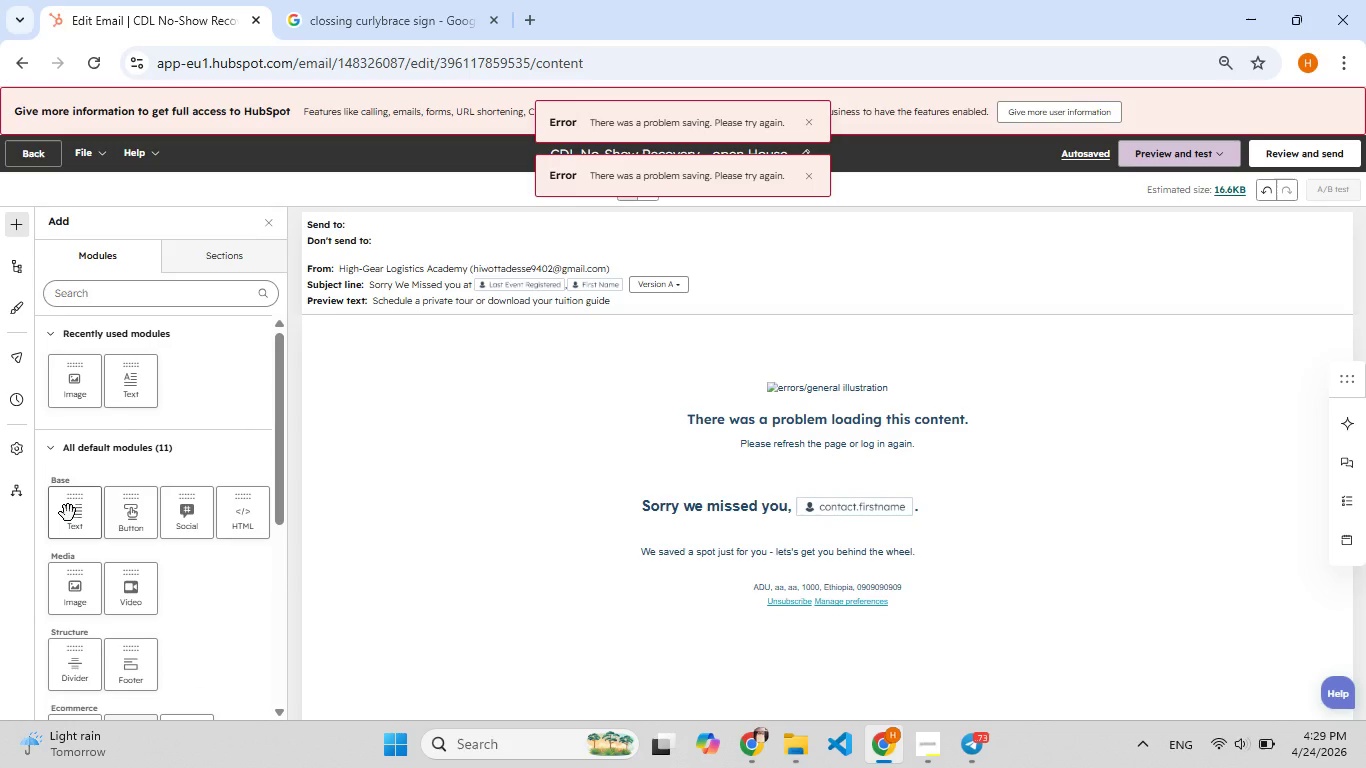 
left_click_drag(start_coordinate=[68, 513], to_coordinate=[605, 592])
 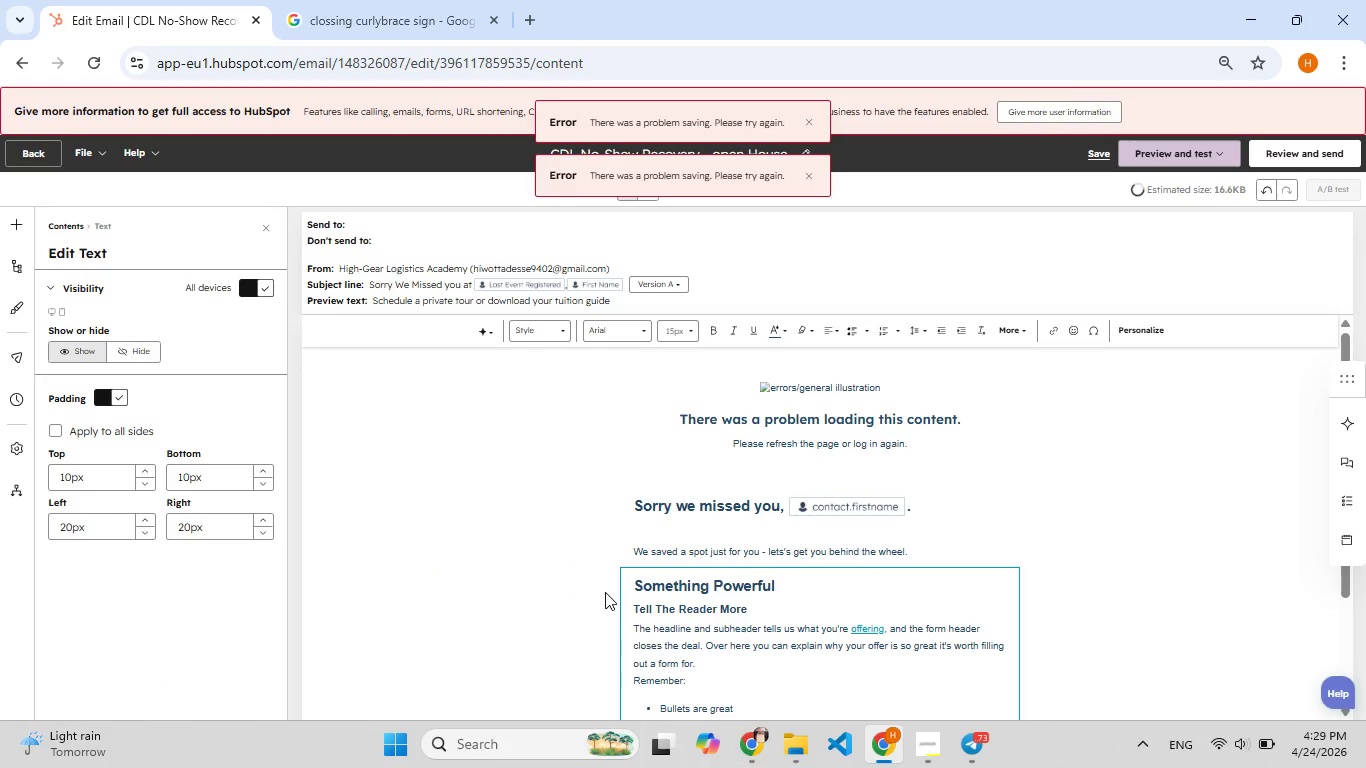 
scroll: coordinate [610, 591], scroll_direction: down, amount: 4.0
 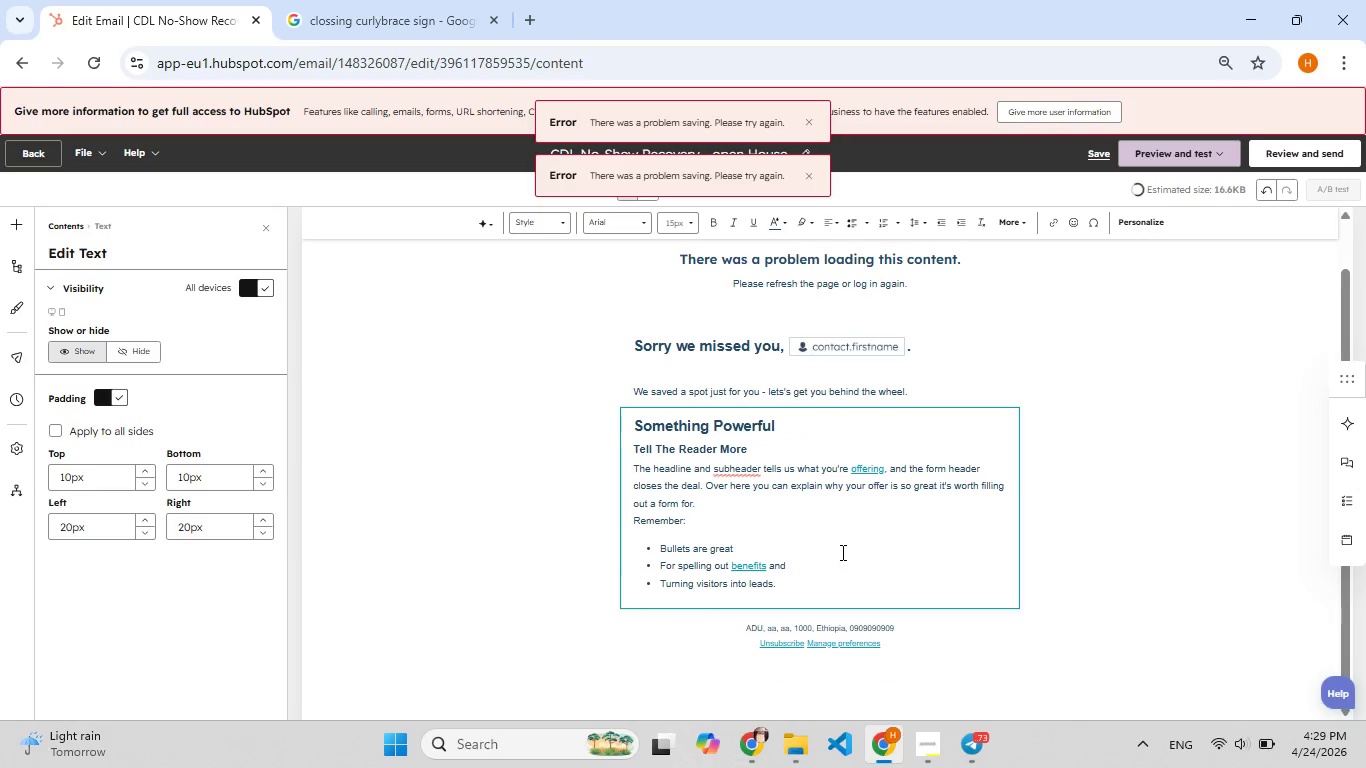 
left_click([841, 553])
 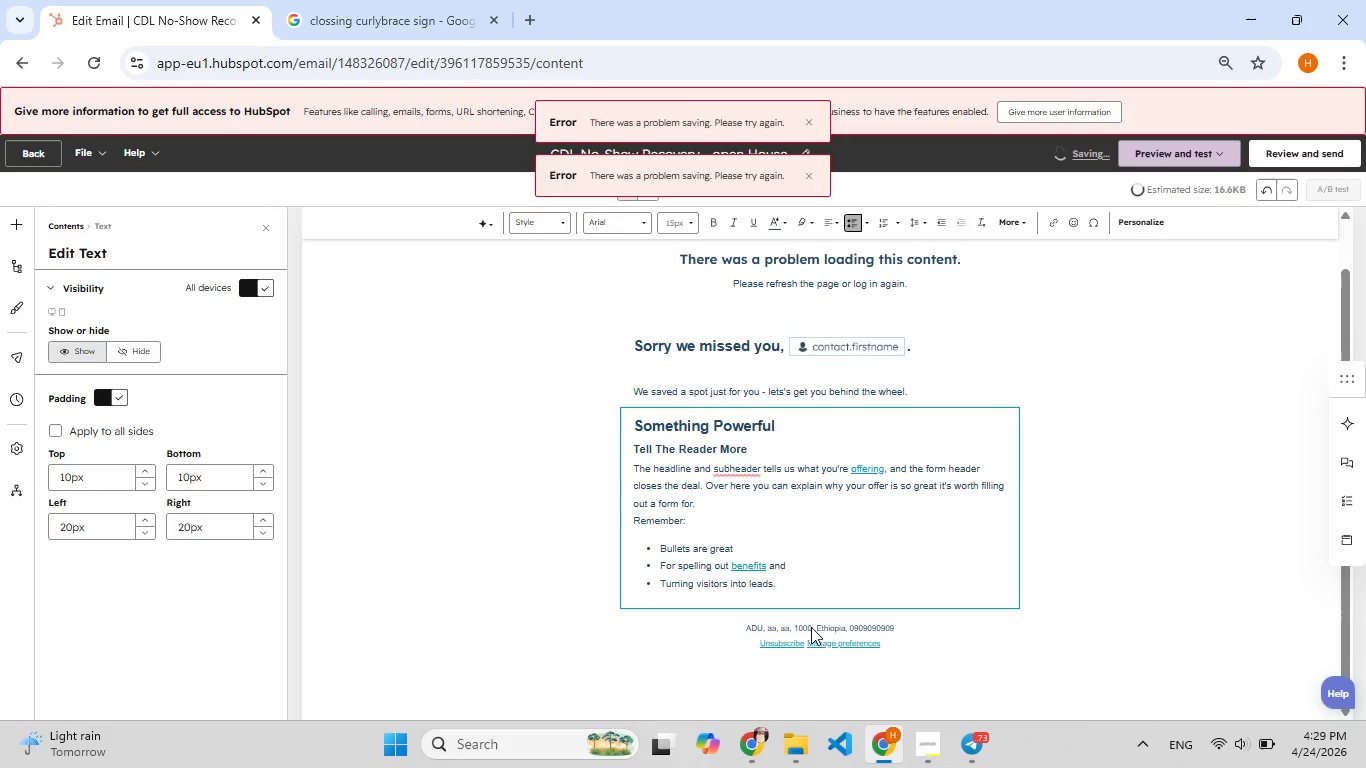 
wait(5.89)
 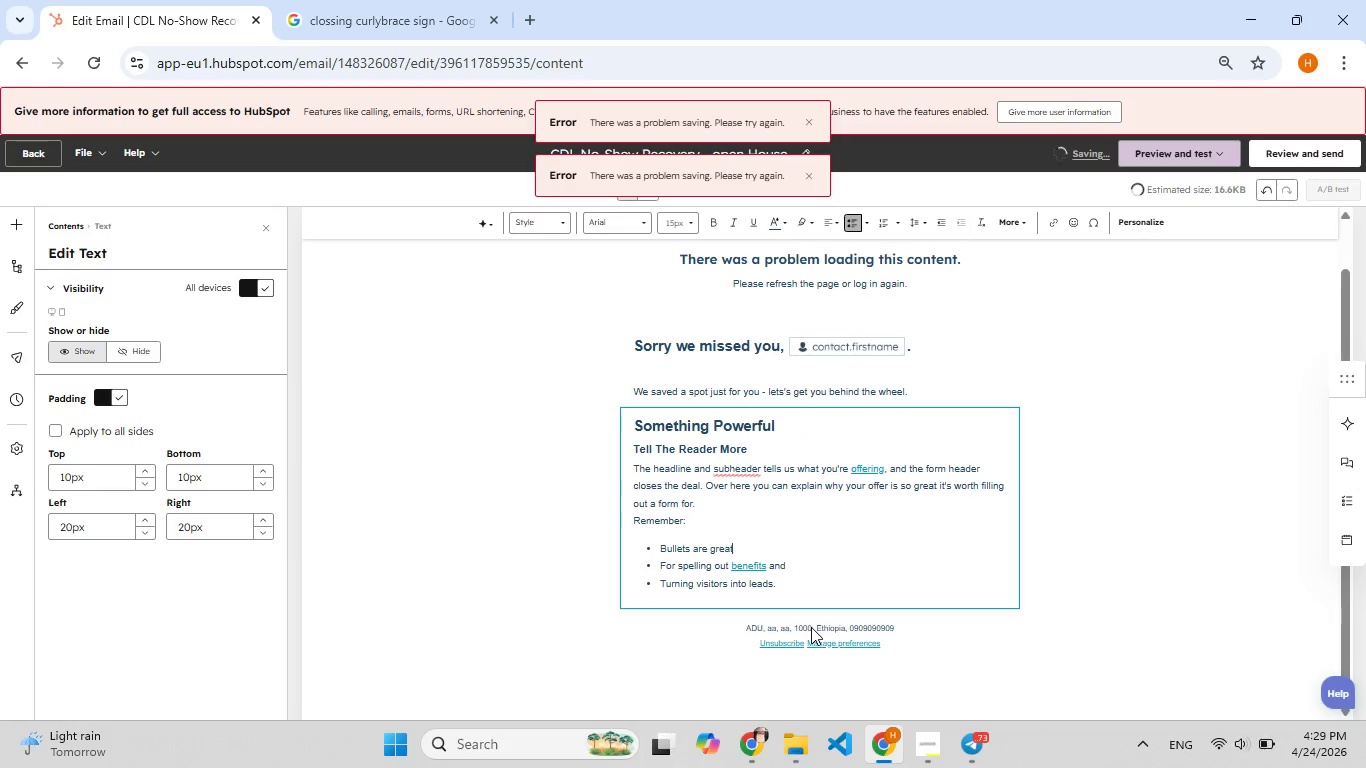 
key(Control+A)
 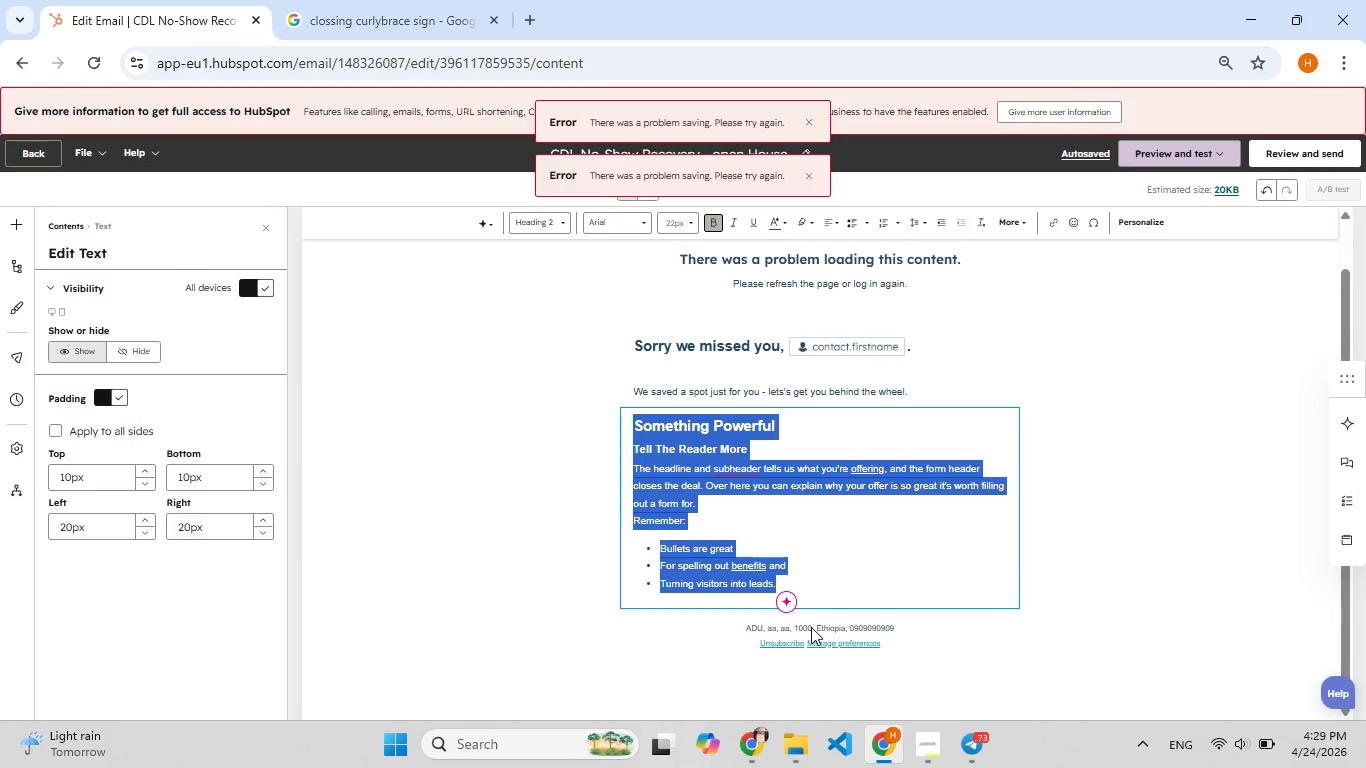 
type(H[F7]ere's wh[F7]at you missed)
 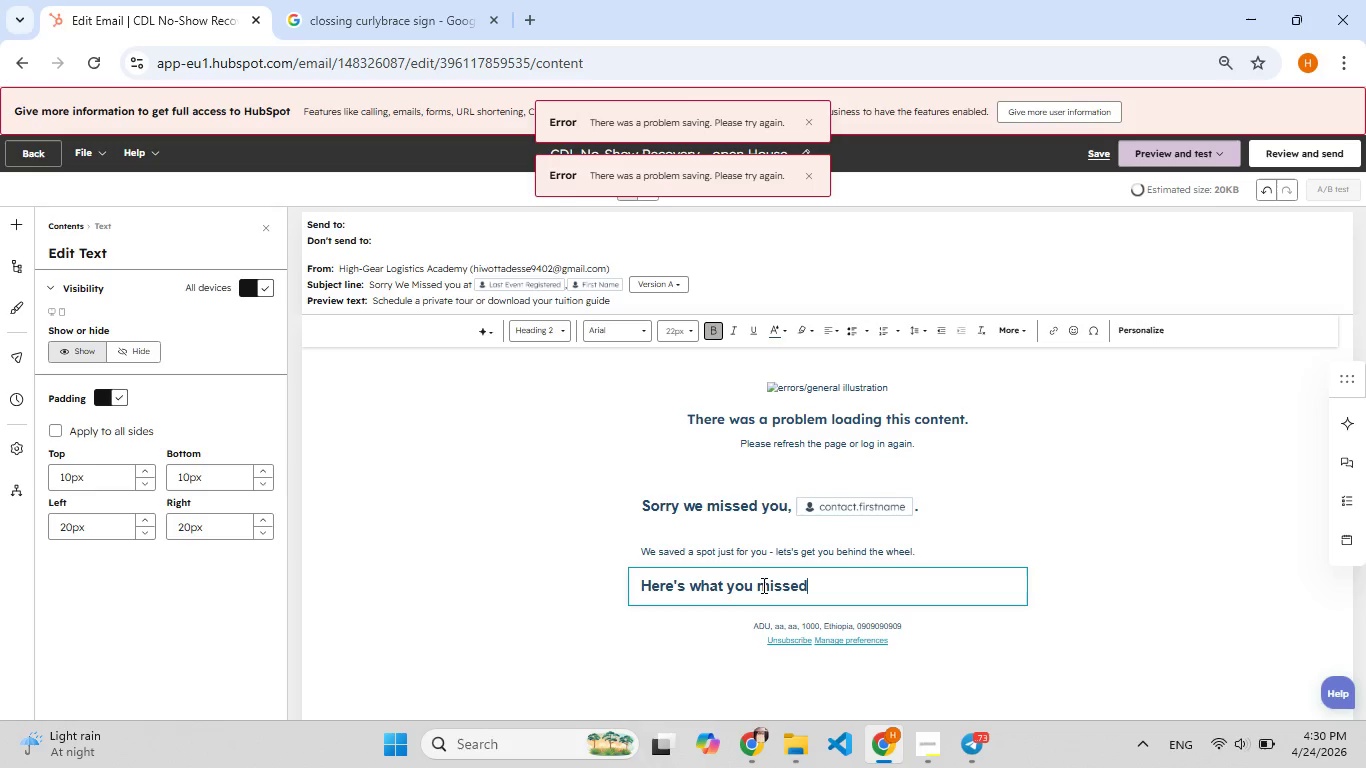 
type( at )
 